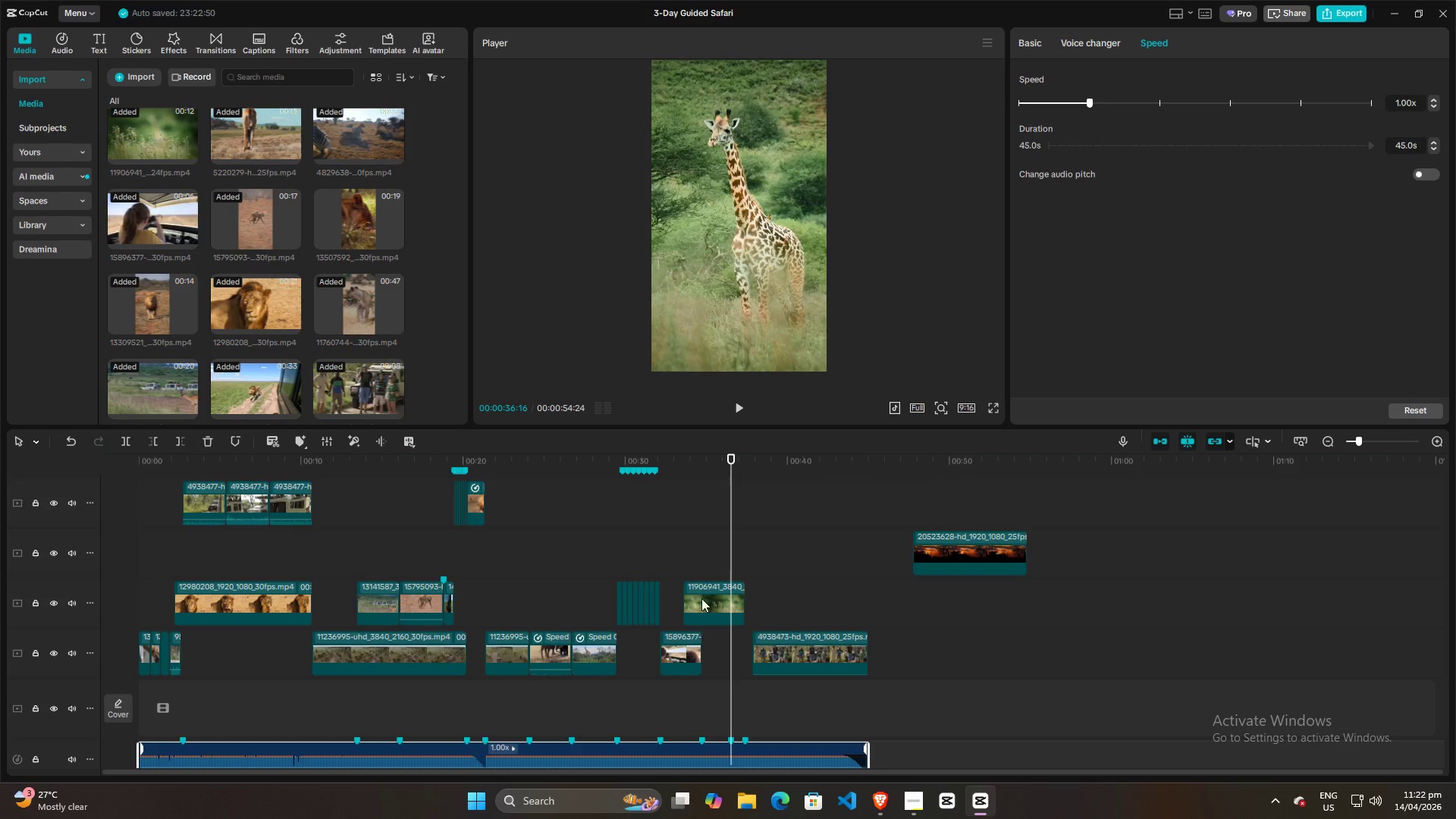 
left_click_drag(start_coordinate=[704, 602], to_coordinate=[718, 604])
 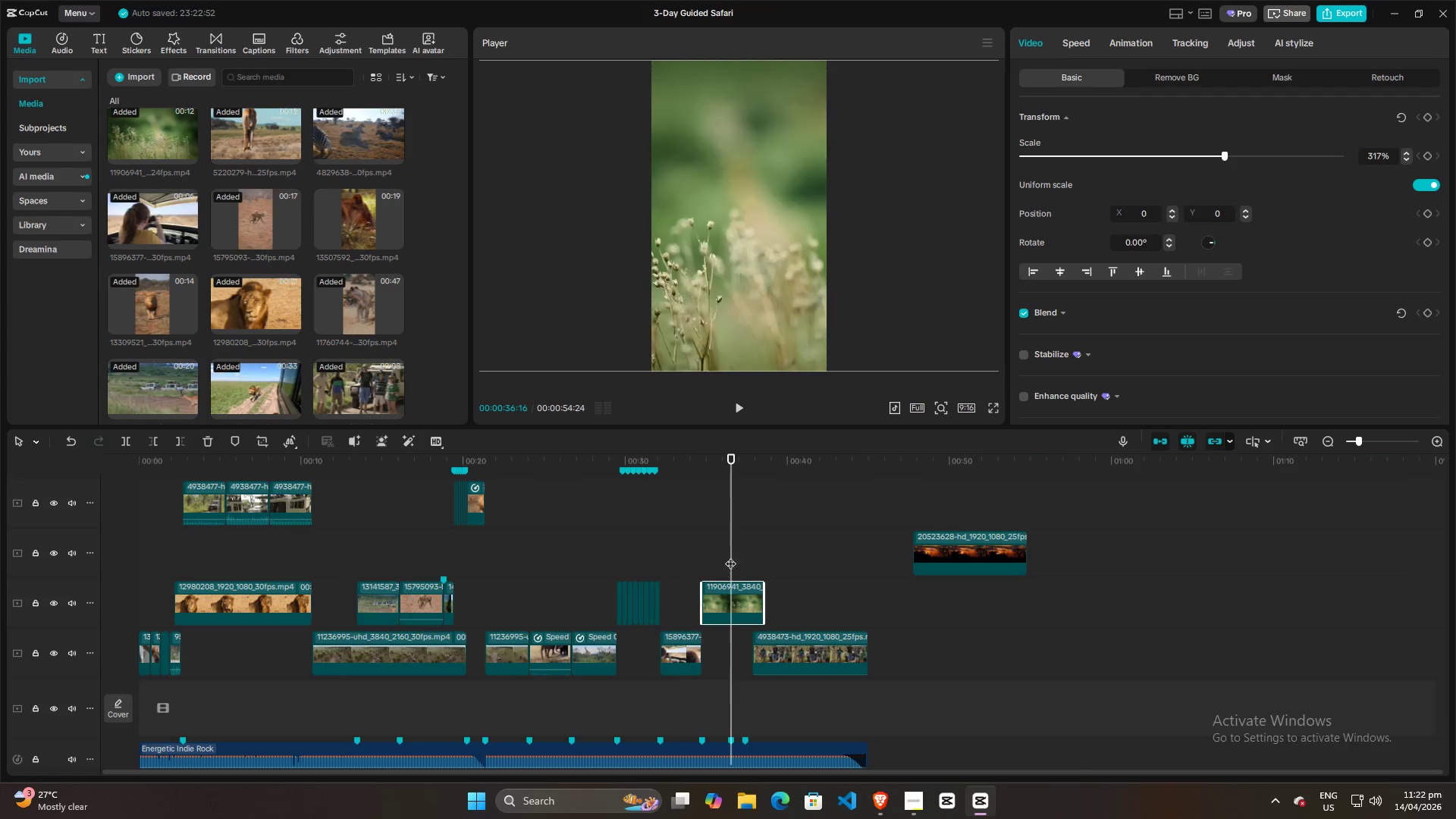 
left_click_drag(start_coordinate=[733, 552], to_coordinate=[739, 548])
 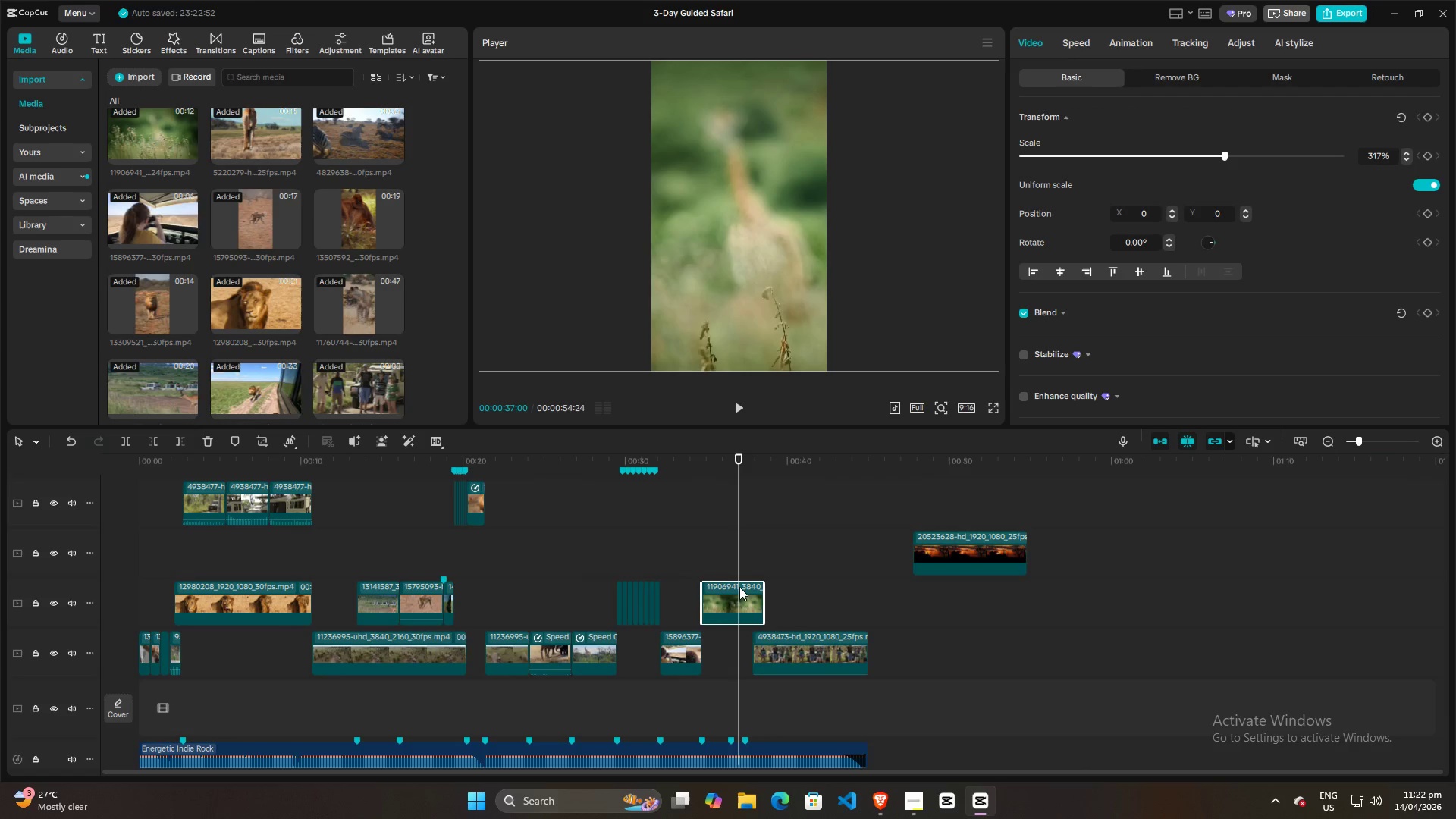 
left_click([739, 587])
 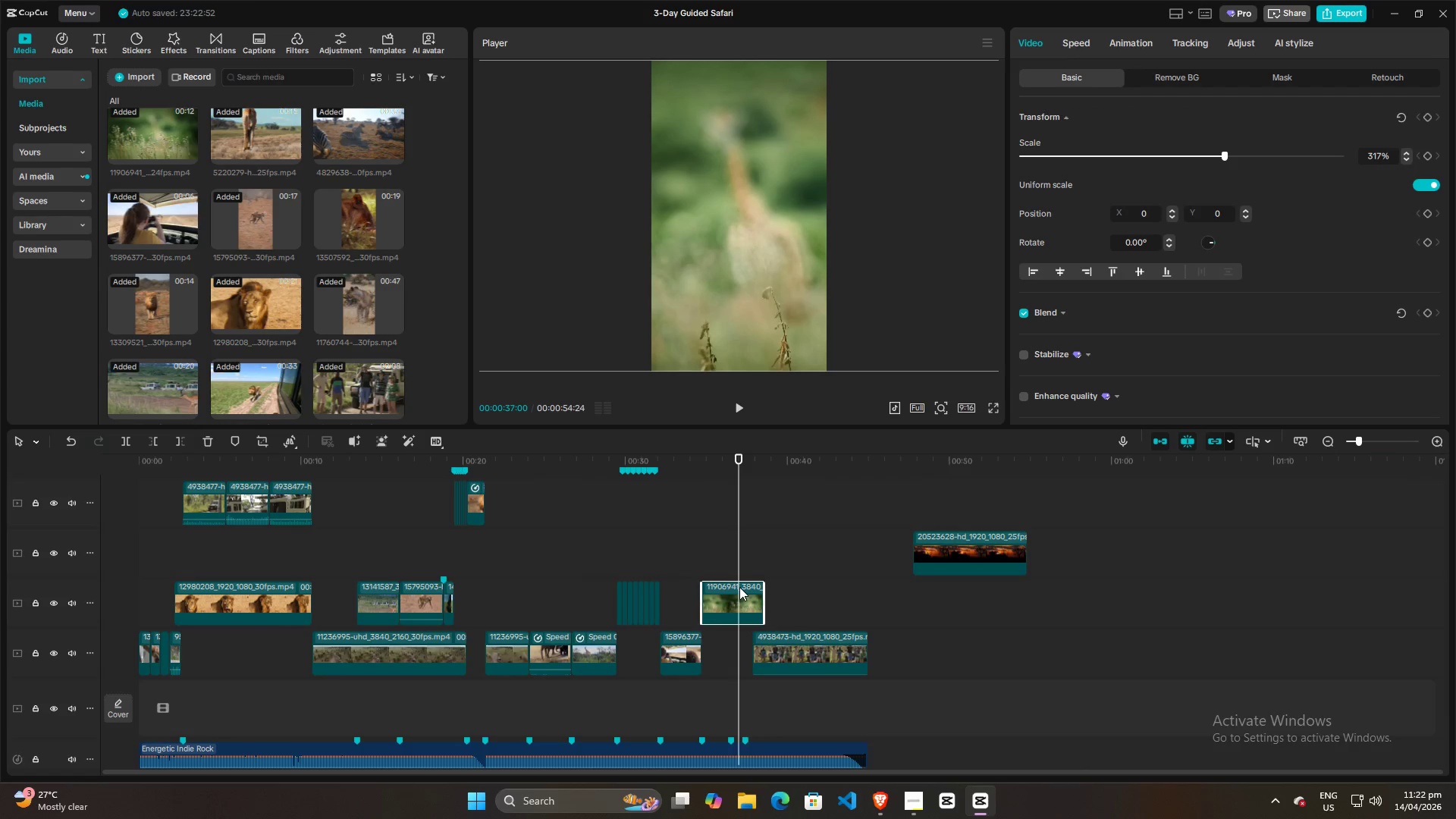 
key(M)
 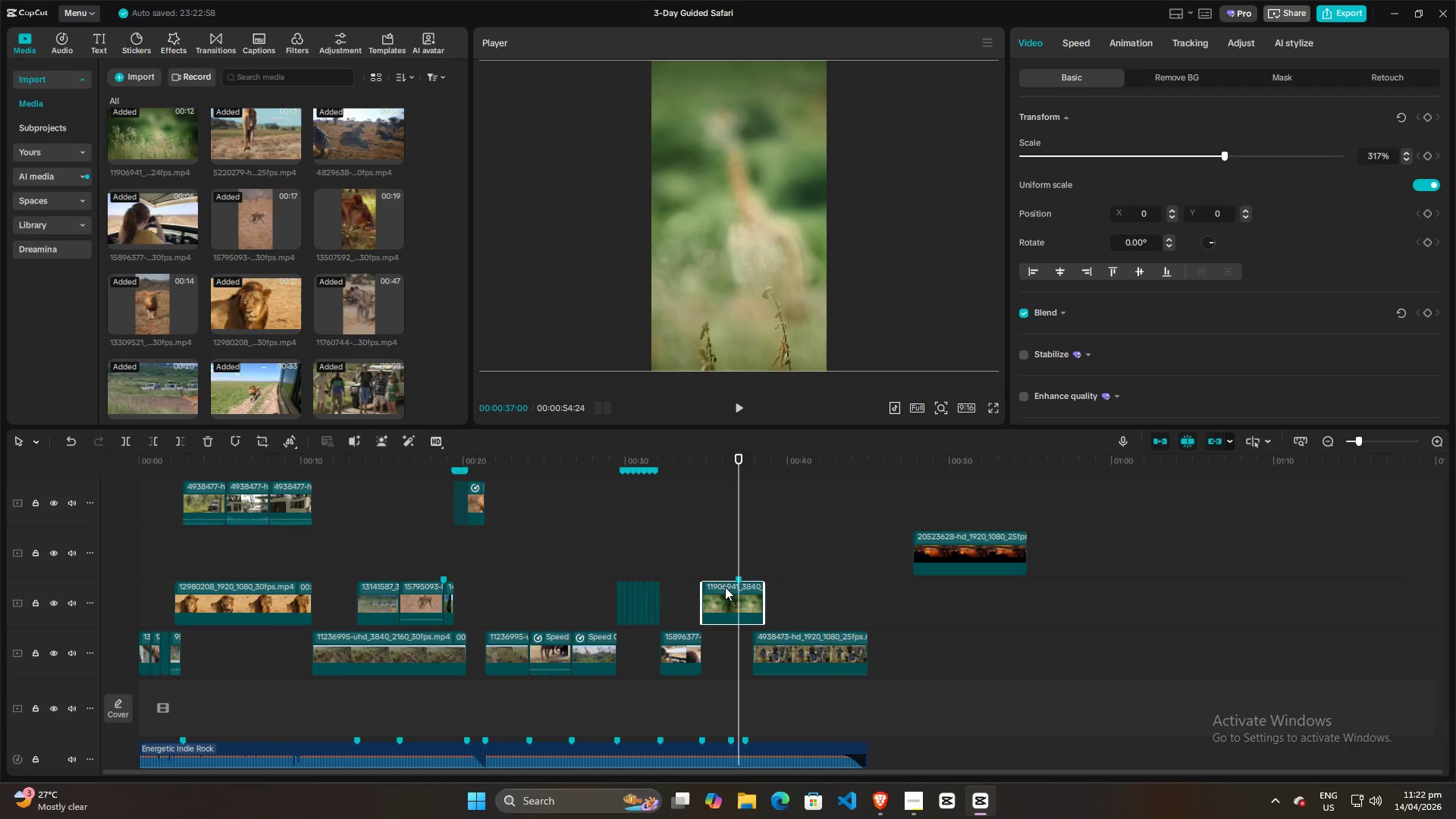 
left_click_drag(start_coordinate=[725, 587], to_coordinate=[721, 587])
 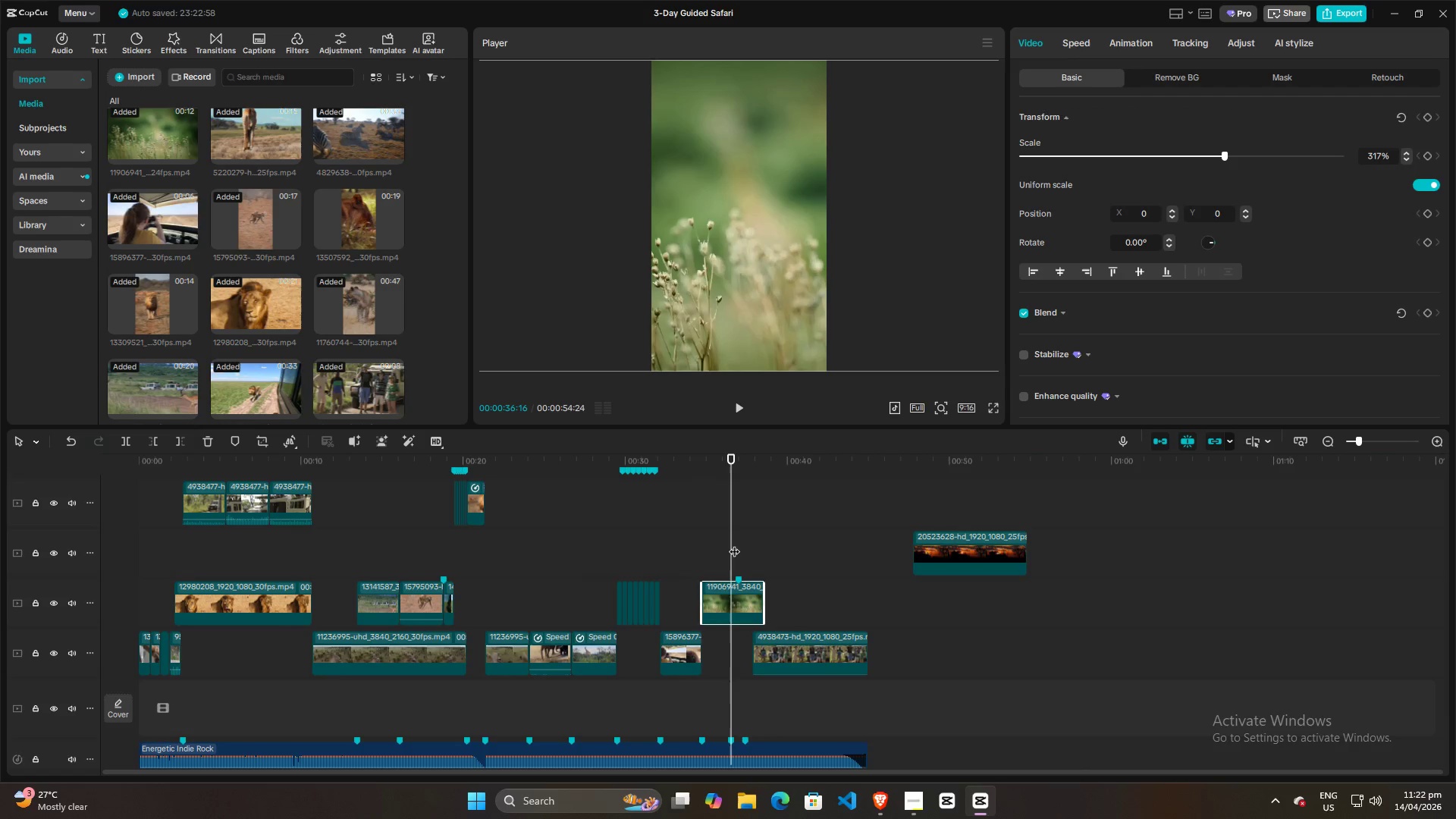 
left_click_drag(start_coordinate=[712, 592], to_coordinate=[705, 594])
 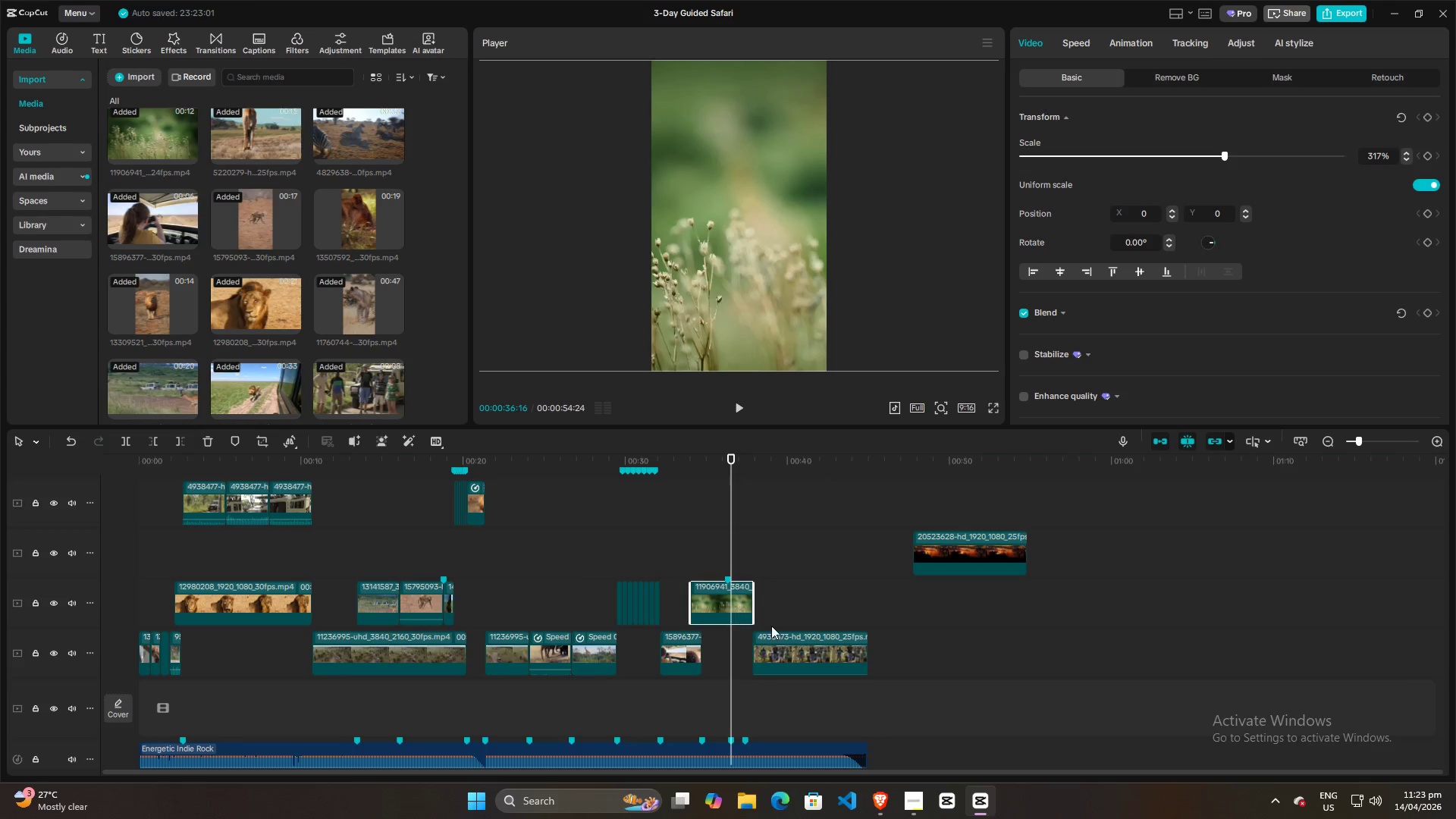 
hold_key(key=ControlLeft, duration=1.53)
 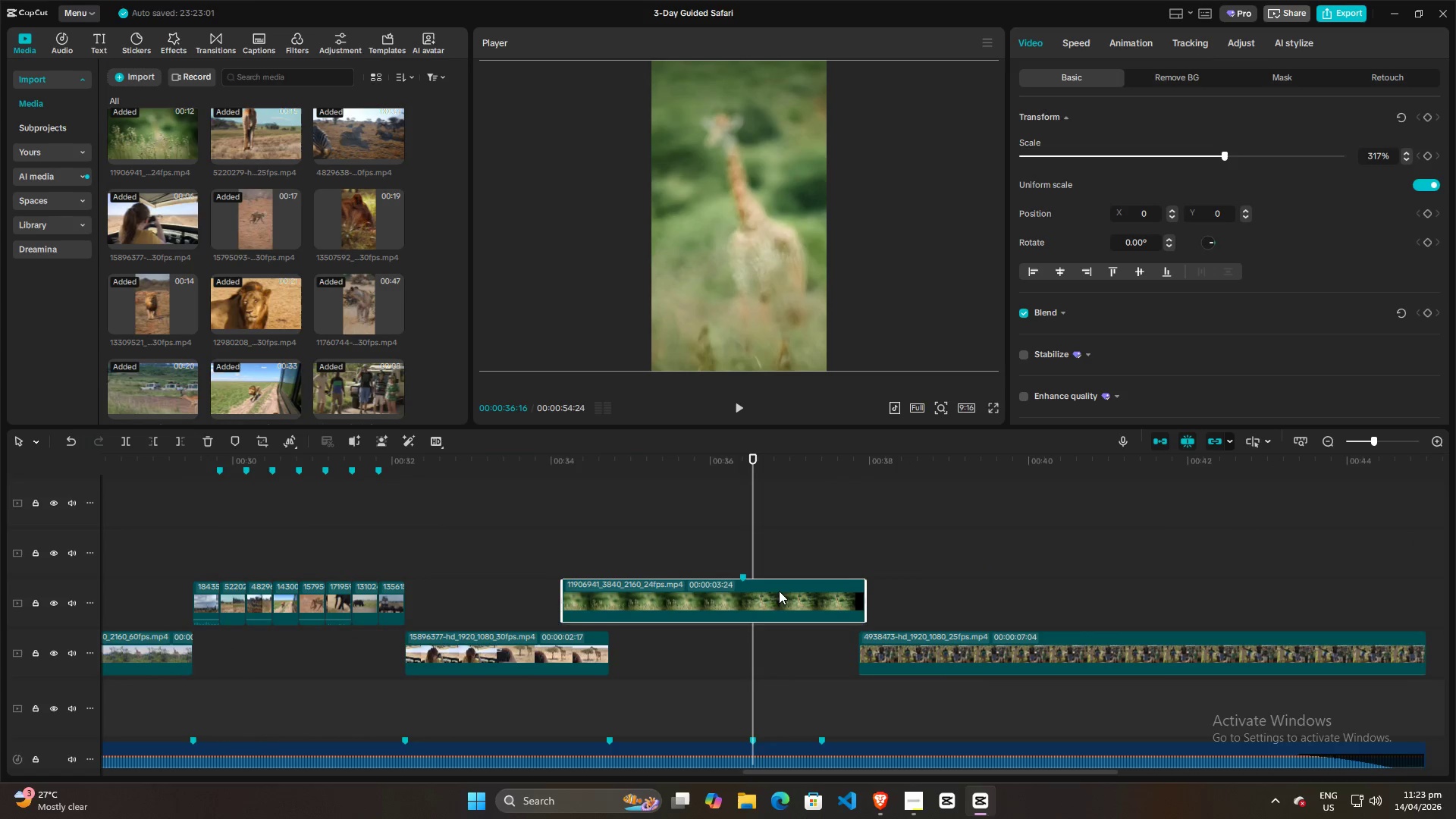 
key(Control+ControlLeft)
 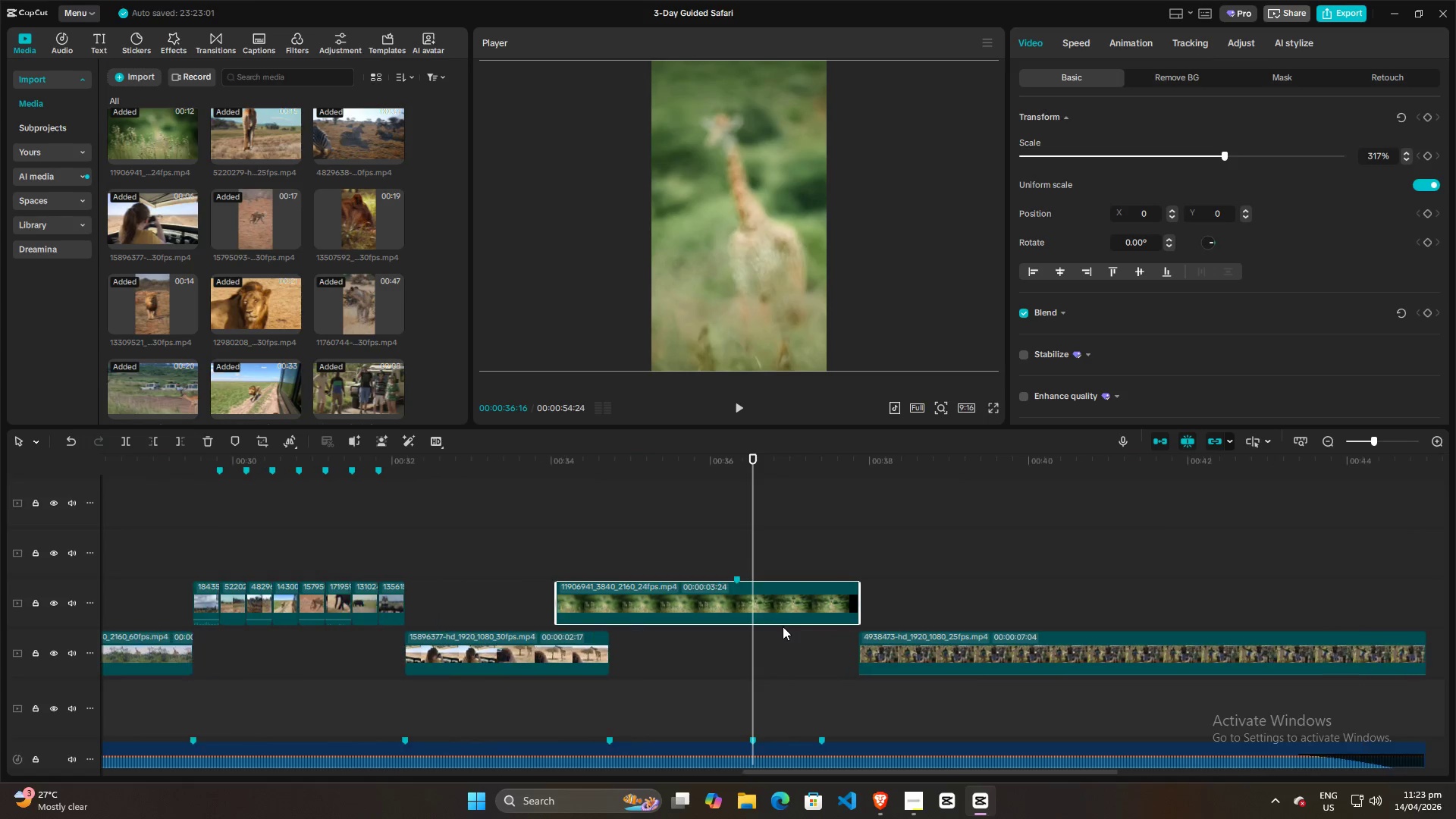 
key(Control+ControlLeft)
 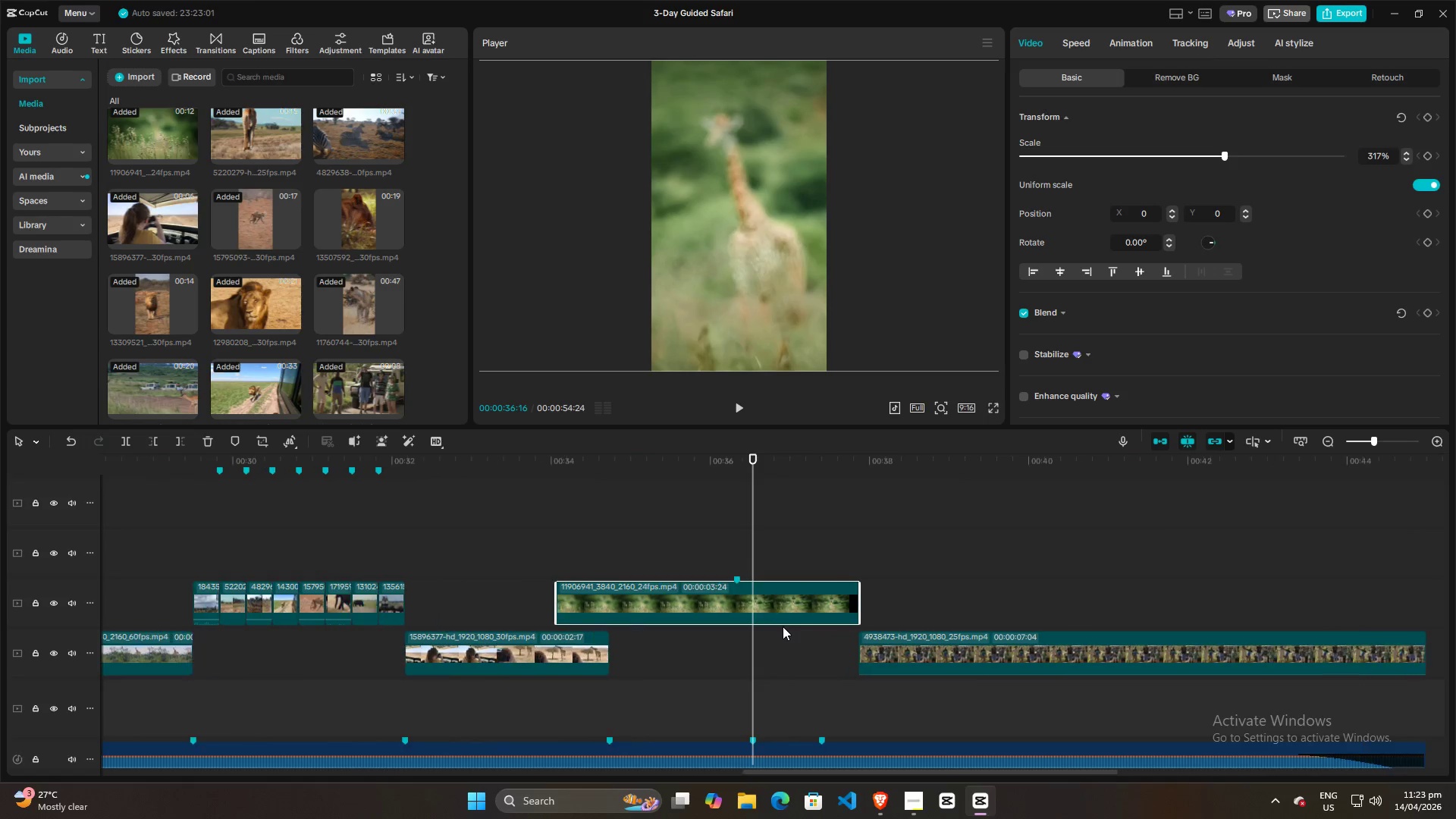 
key(Control+ControlLeft)
 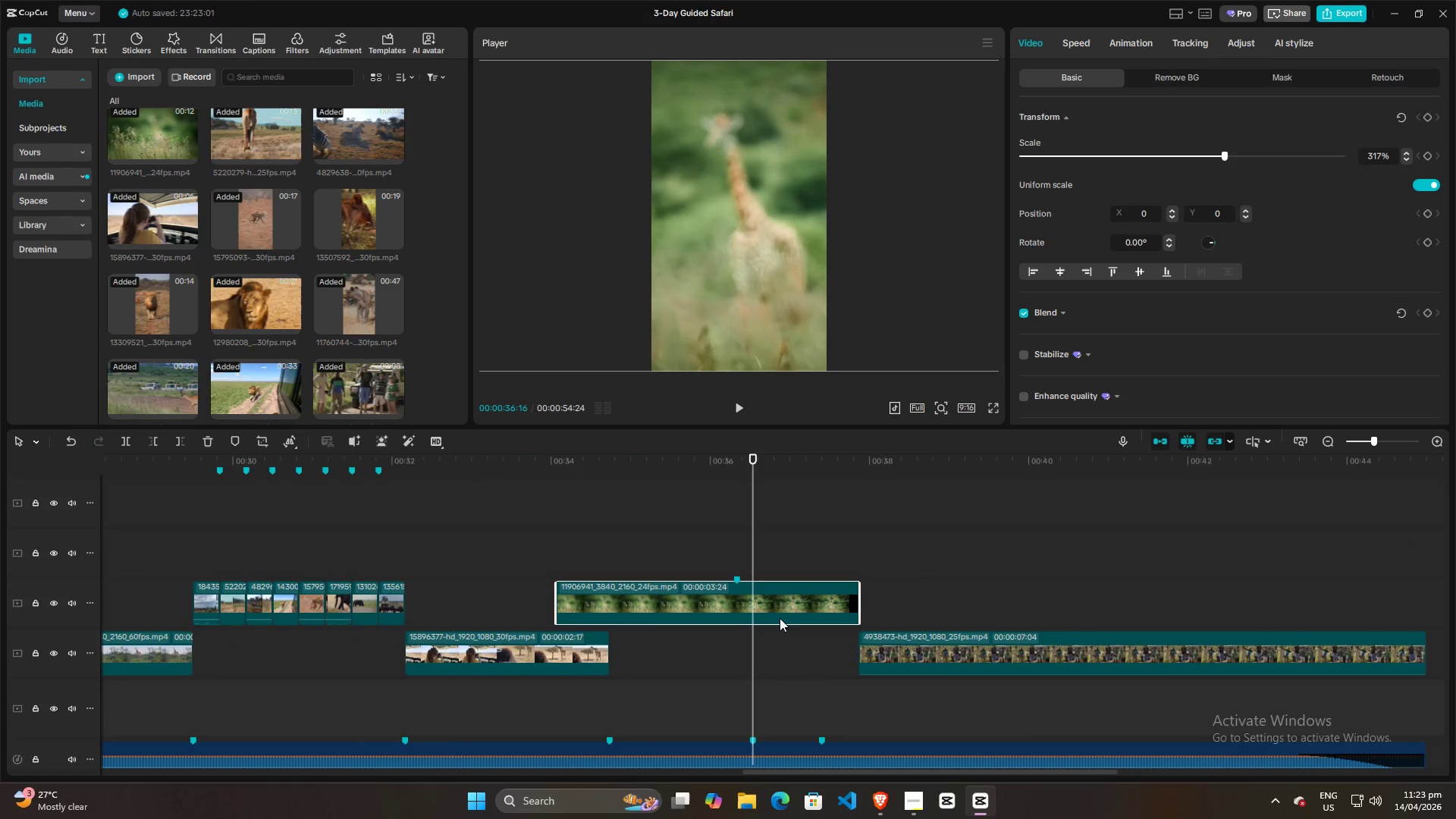 
key(Control+ControlLeft)
 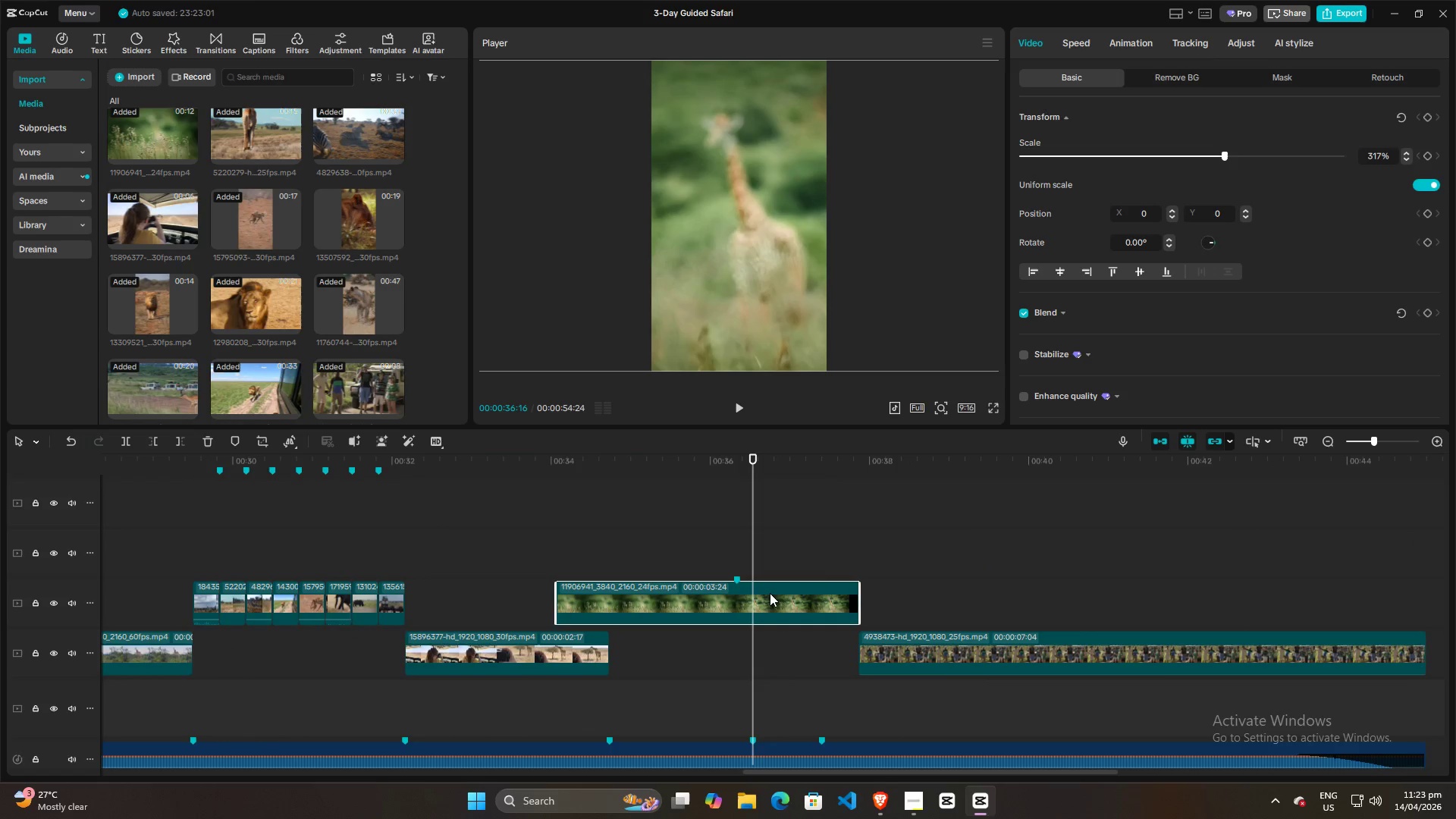 
left_click_drag(start_coordinate=[770, 593], to_coordinate=[785, 588])
 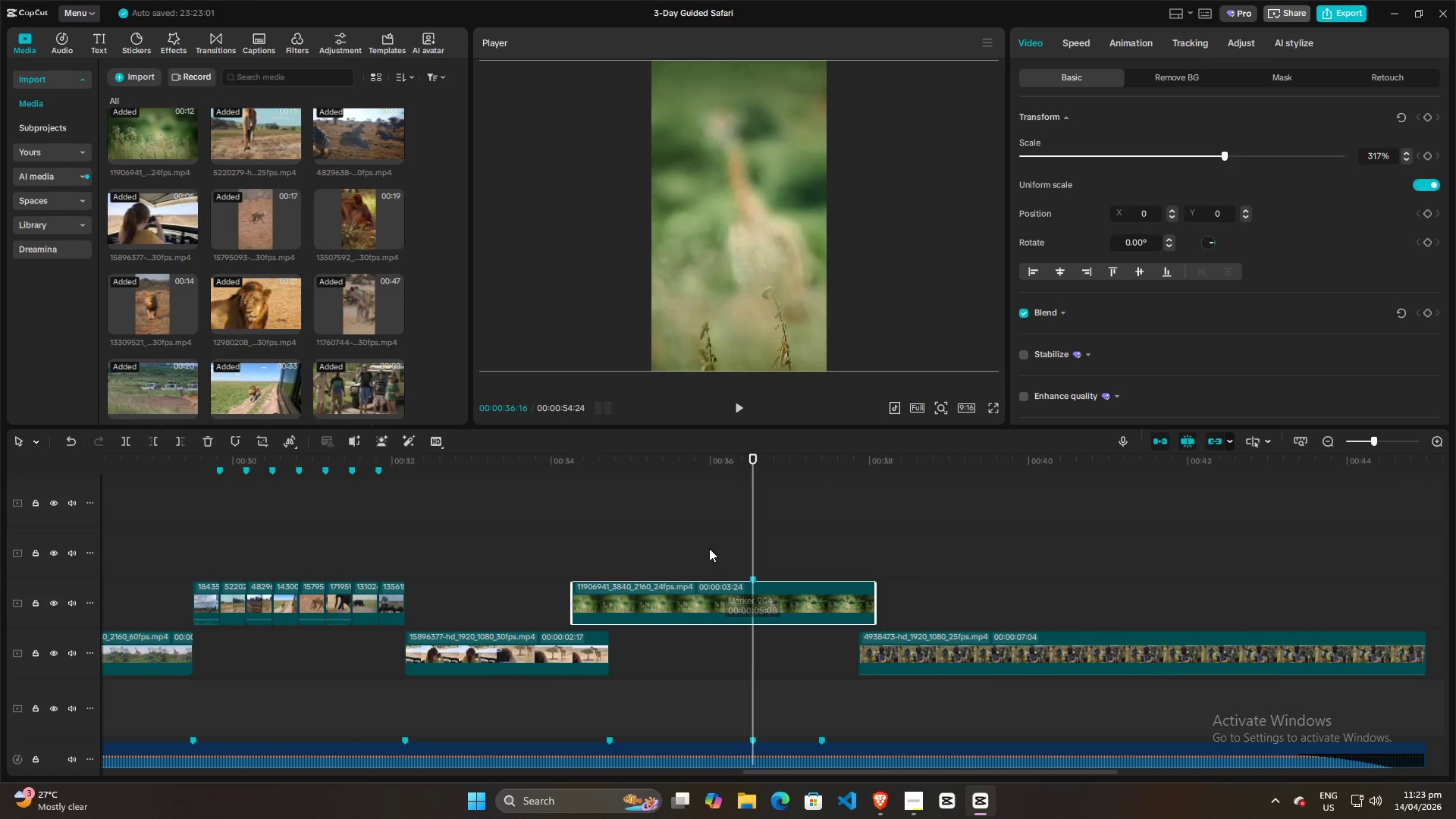 
scroll: coordinate [783, 626], scroll_direction: up, amount: 23.0
 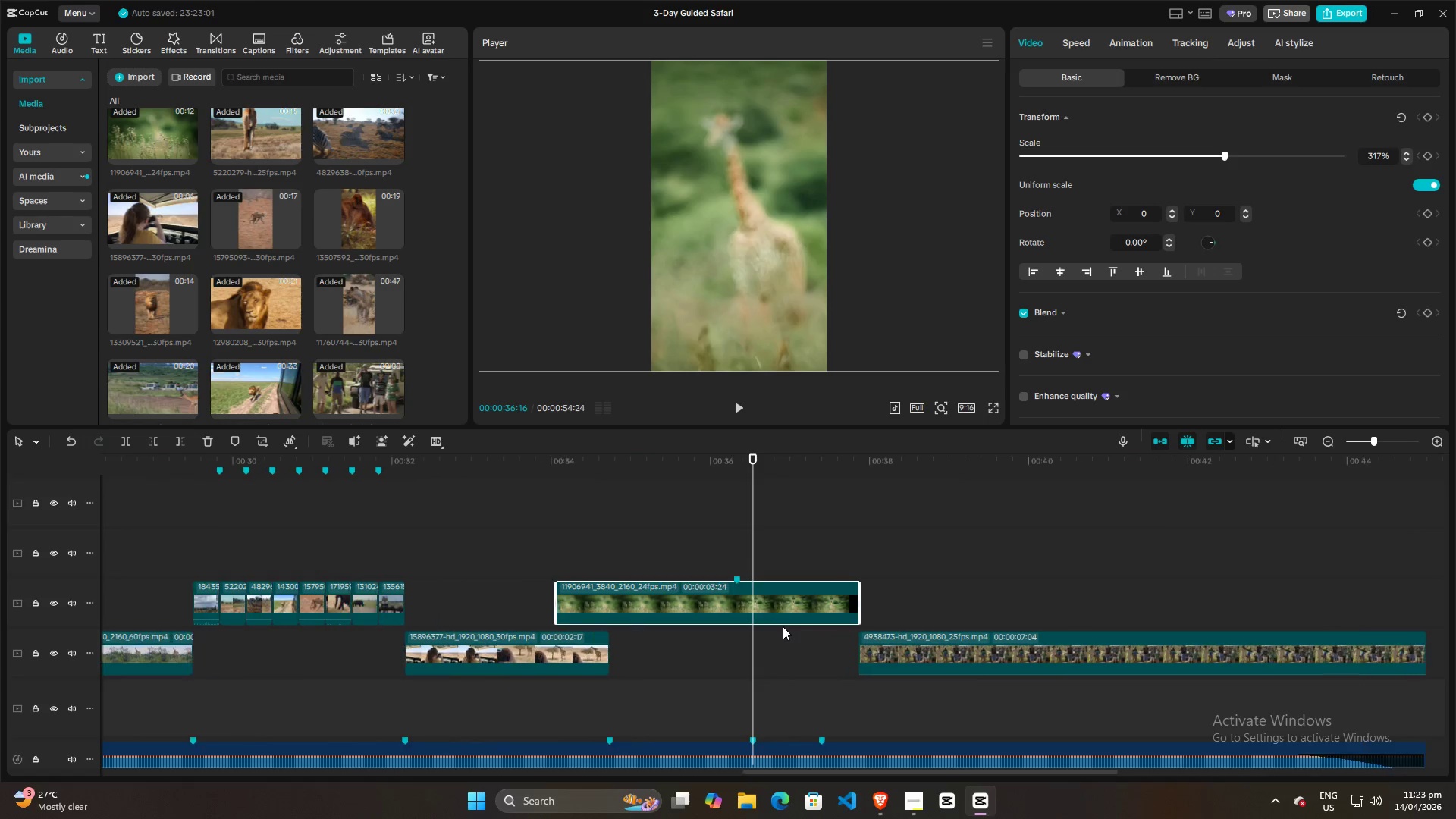 
left_click([709, 548])
 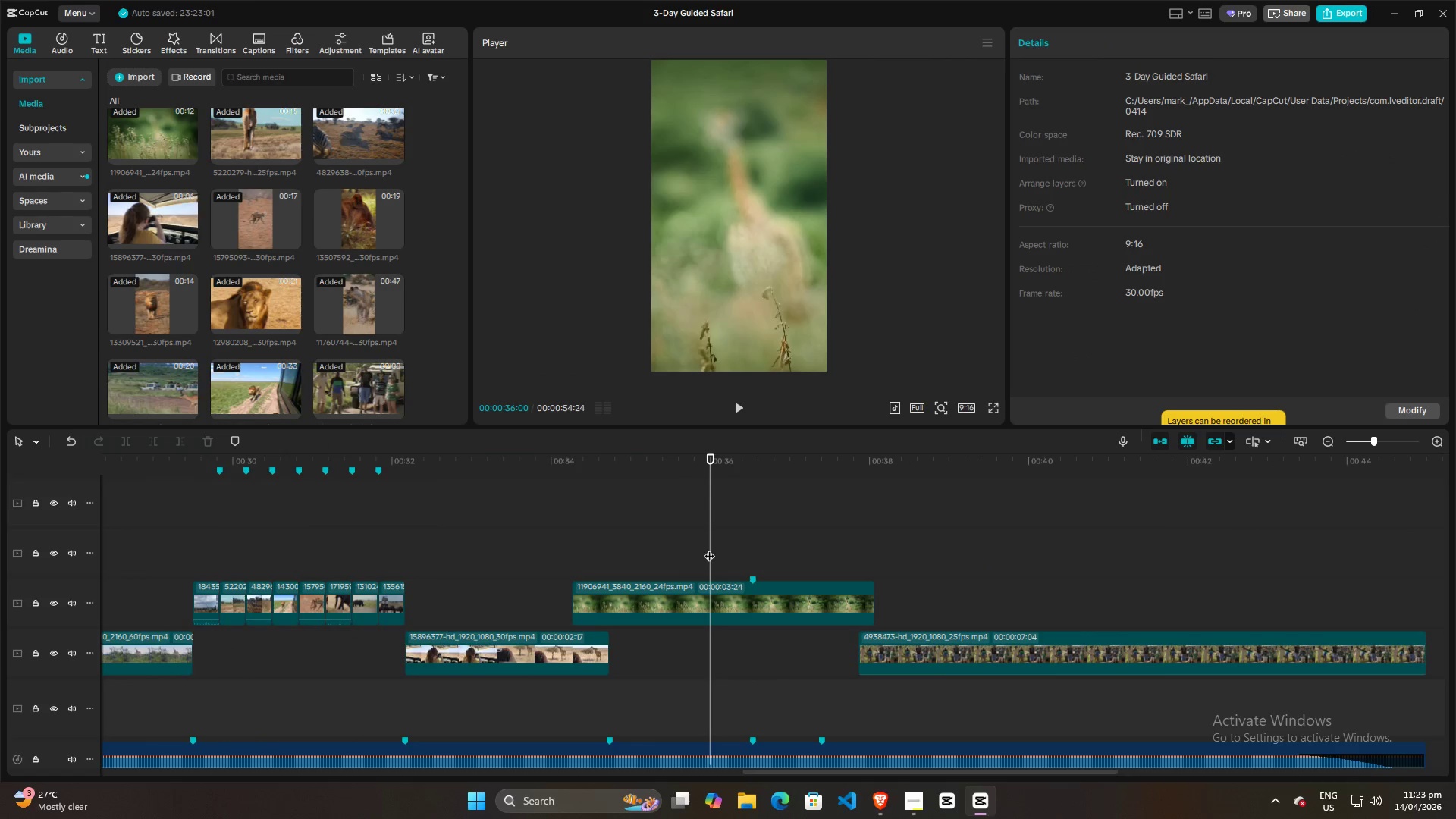 
key(Space)
 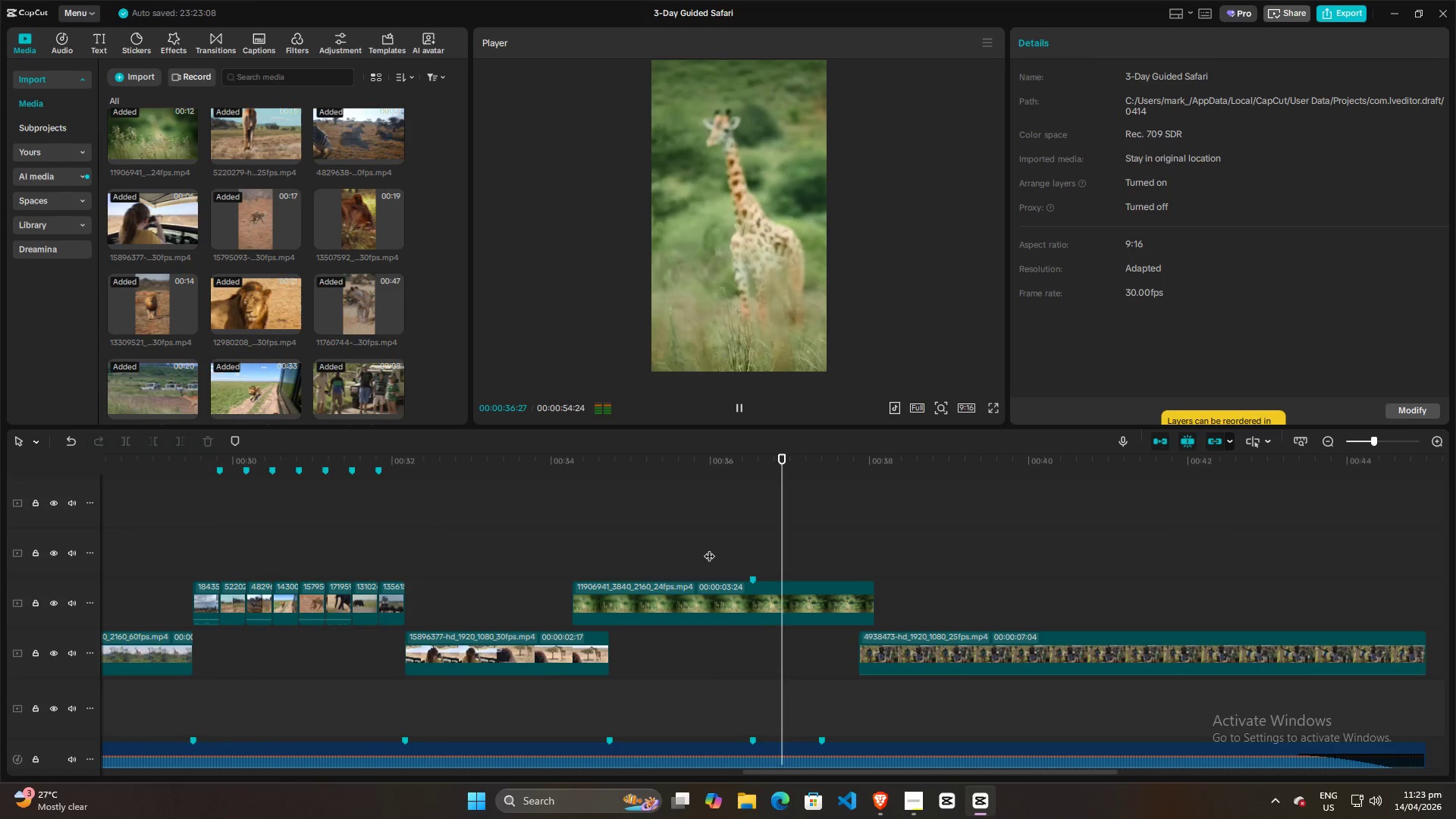 
key(Space)
 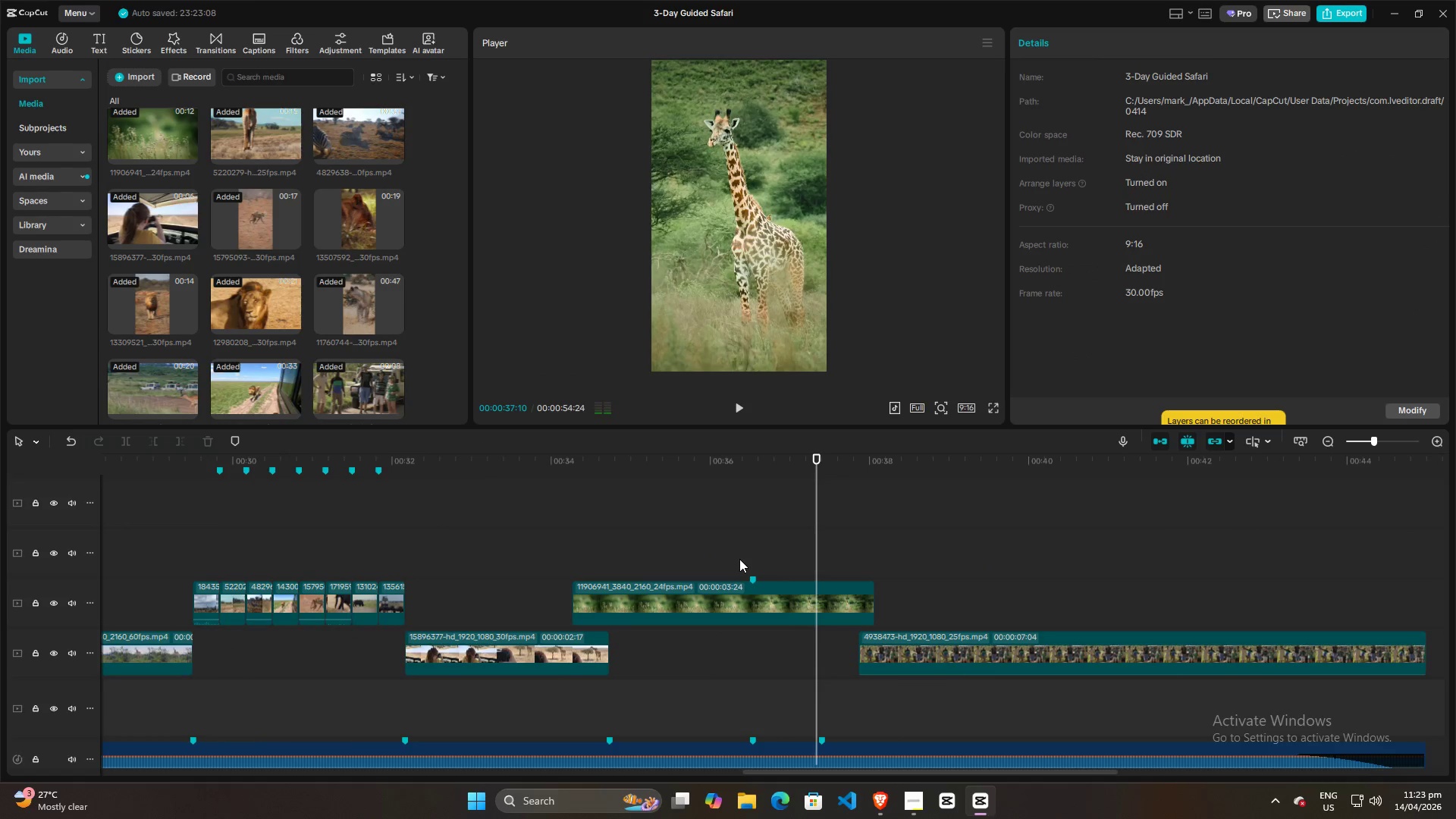 
key(Space)
 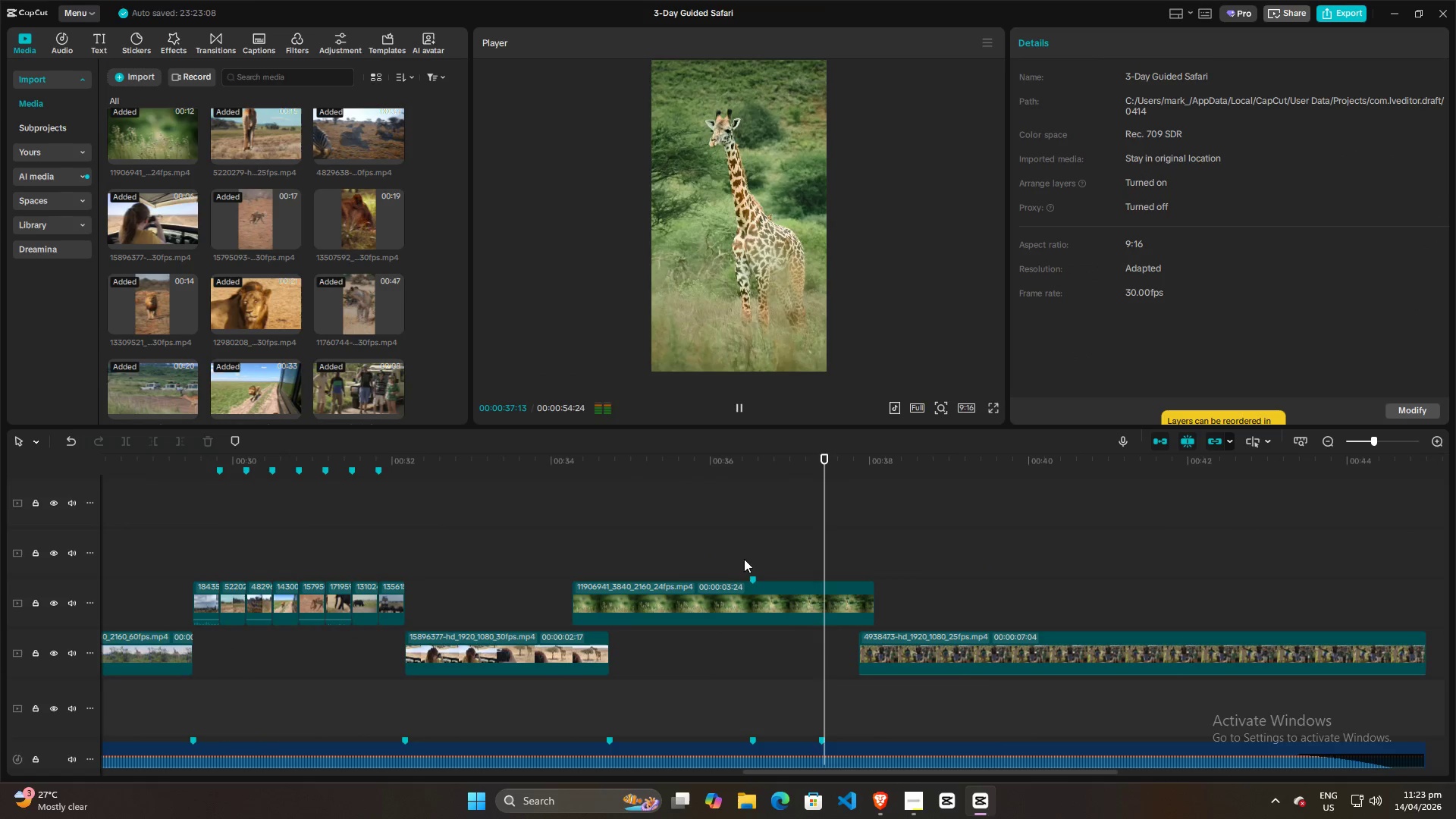 
key(Space)
 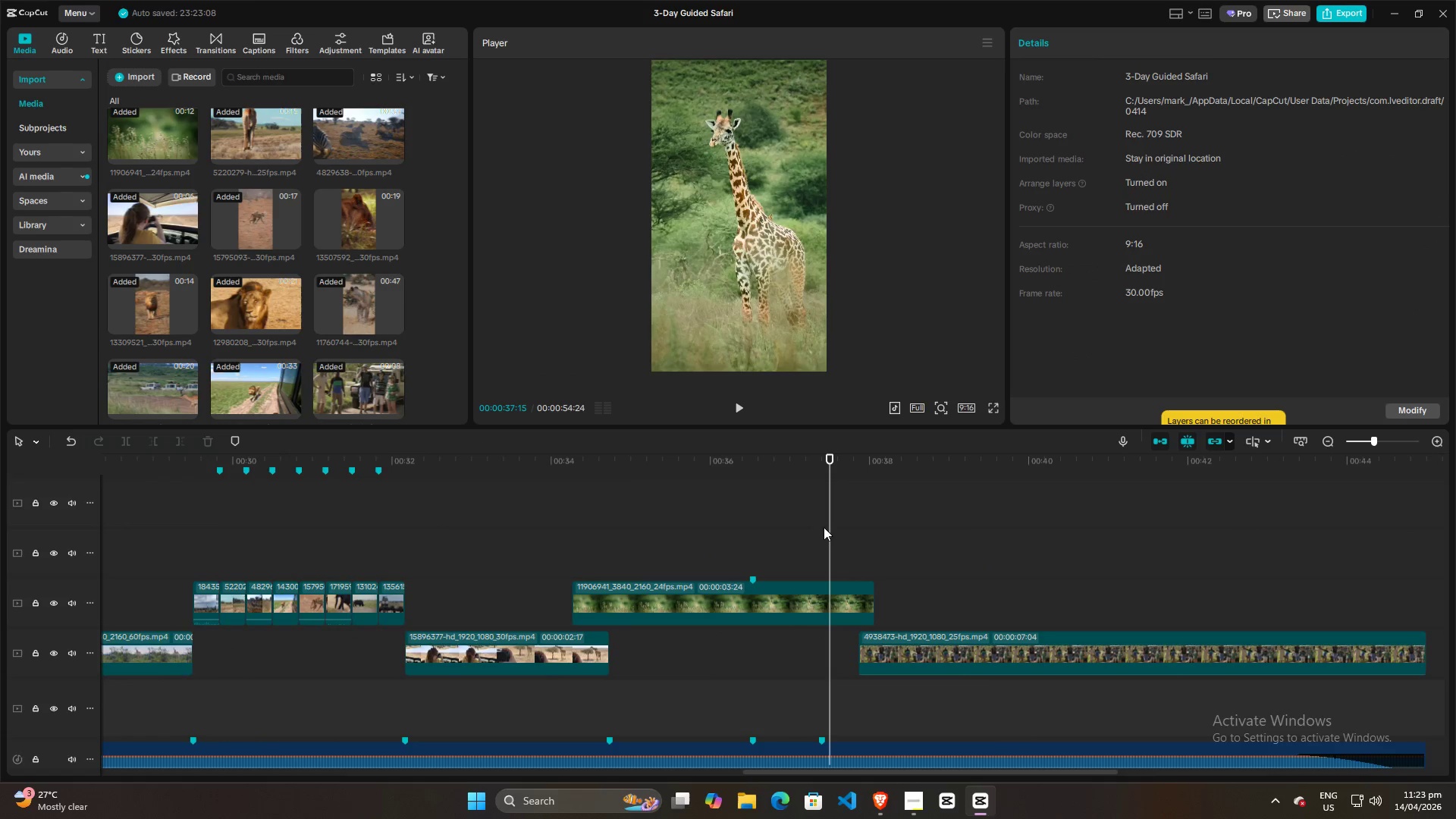 
left_click_drag(start_coordinate=[827, 526], to_coordinate=[667, 532])
 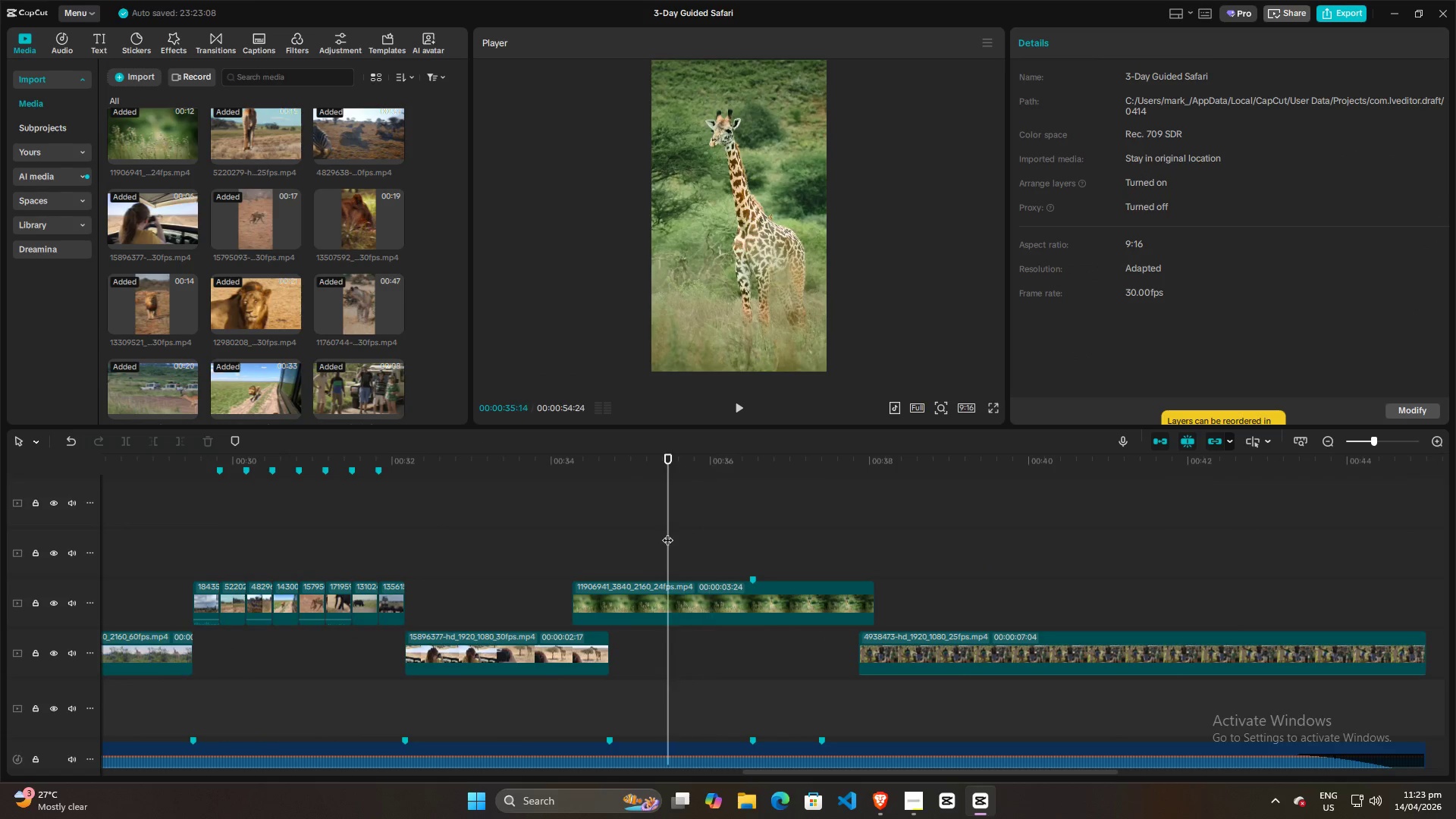 
key(Space)
 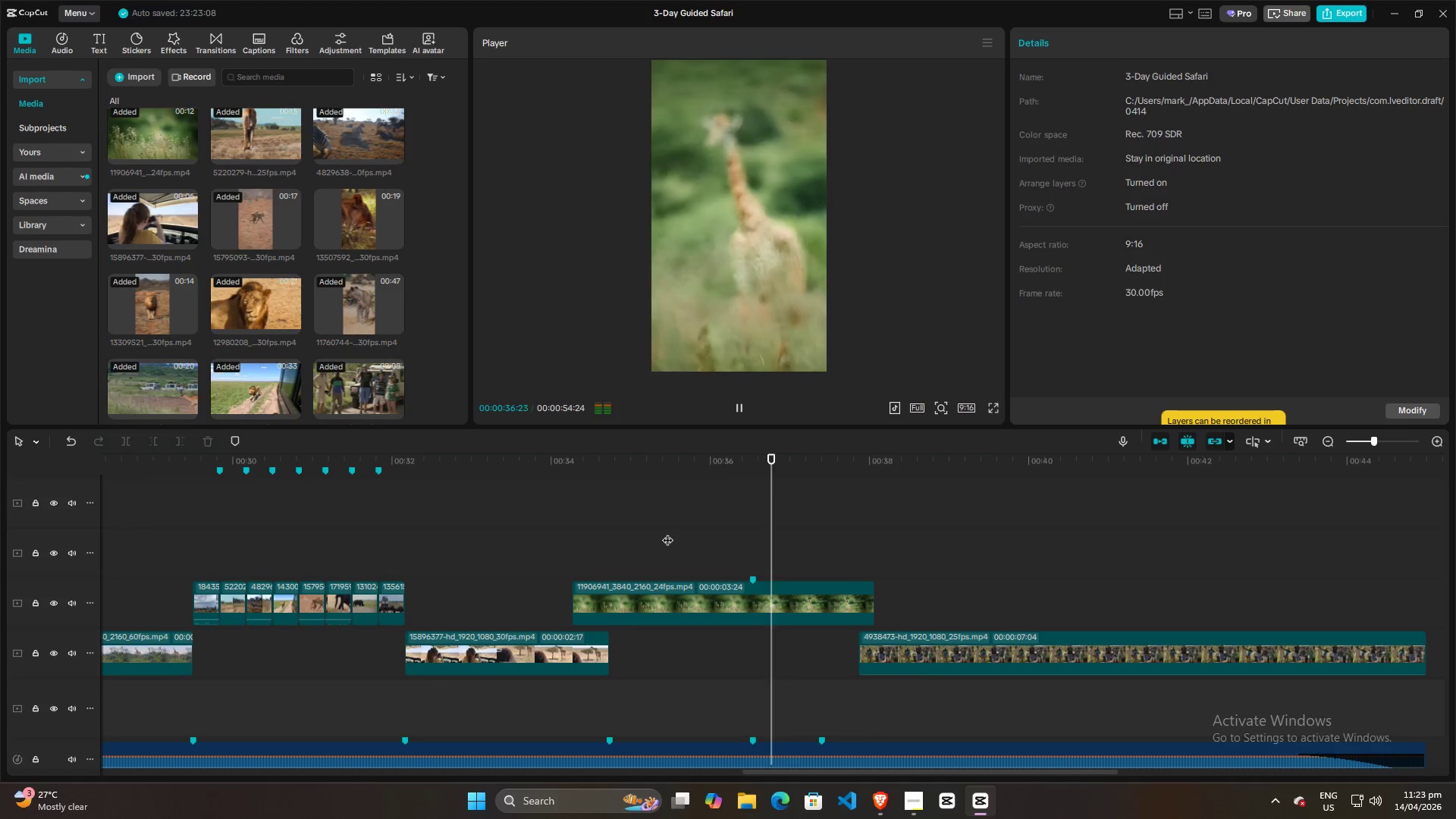 
key(Space)
 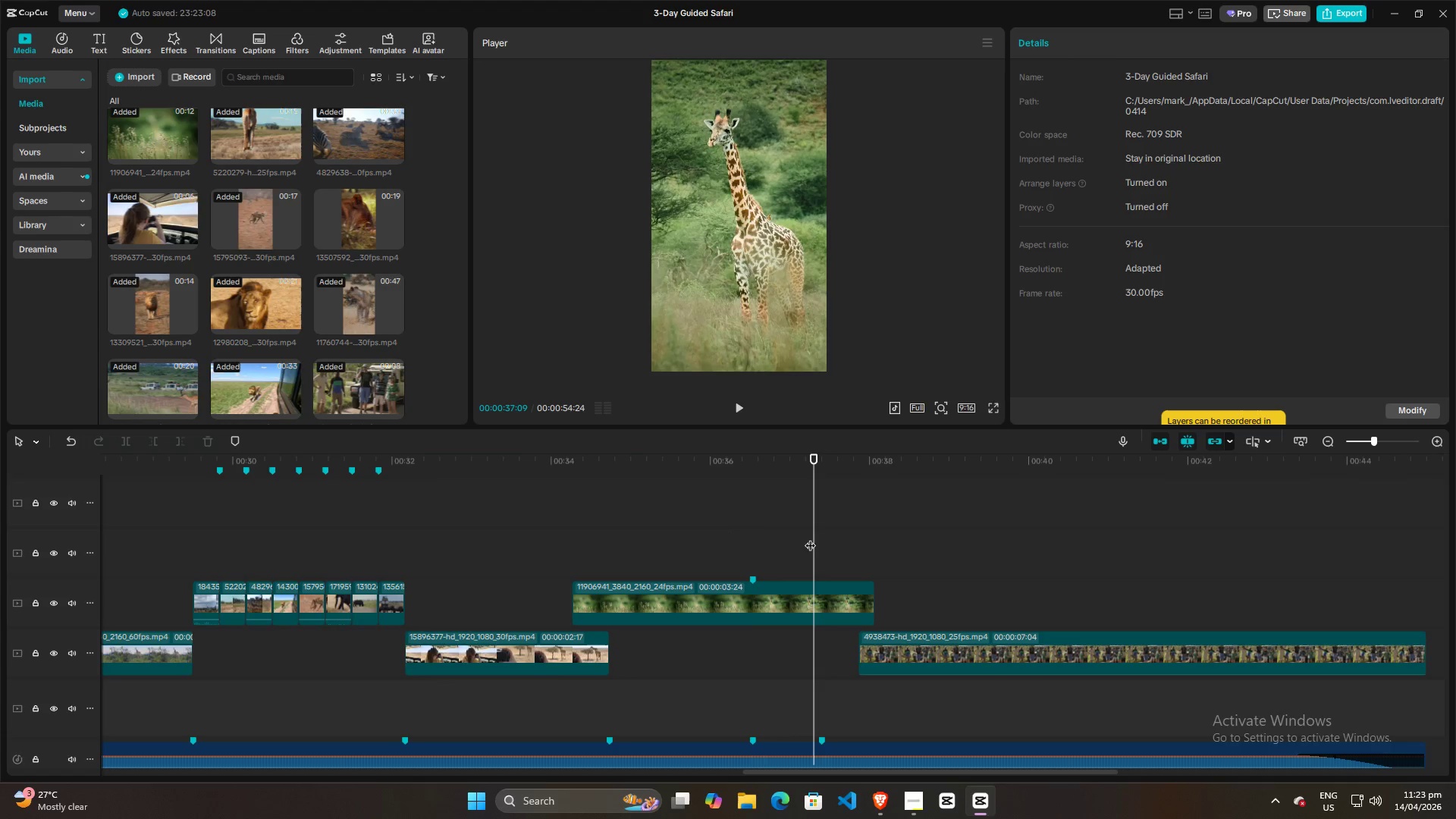 
left_click_drag(start_coordinate=[812, 537], to_coordinate=[821, 537])
 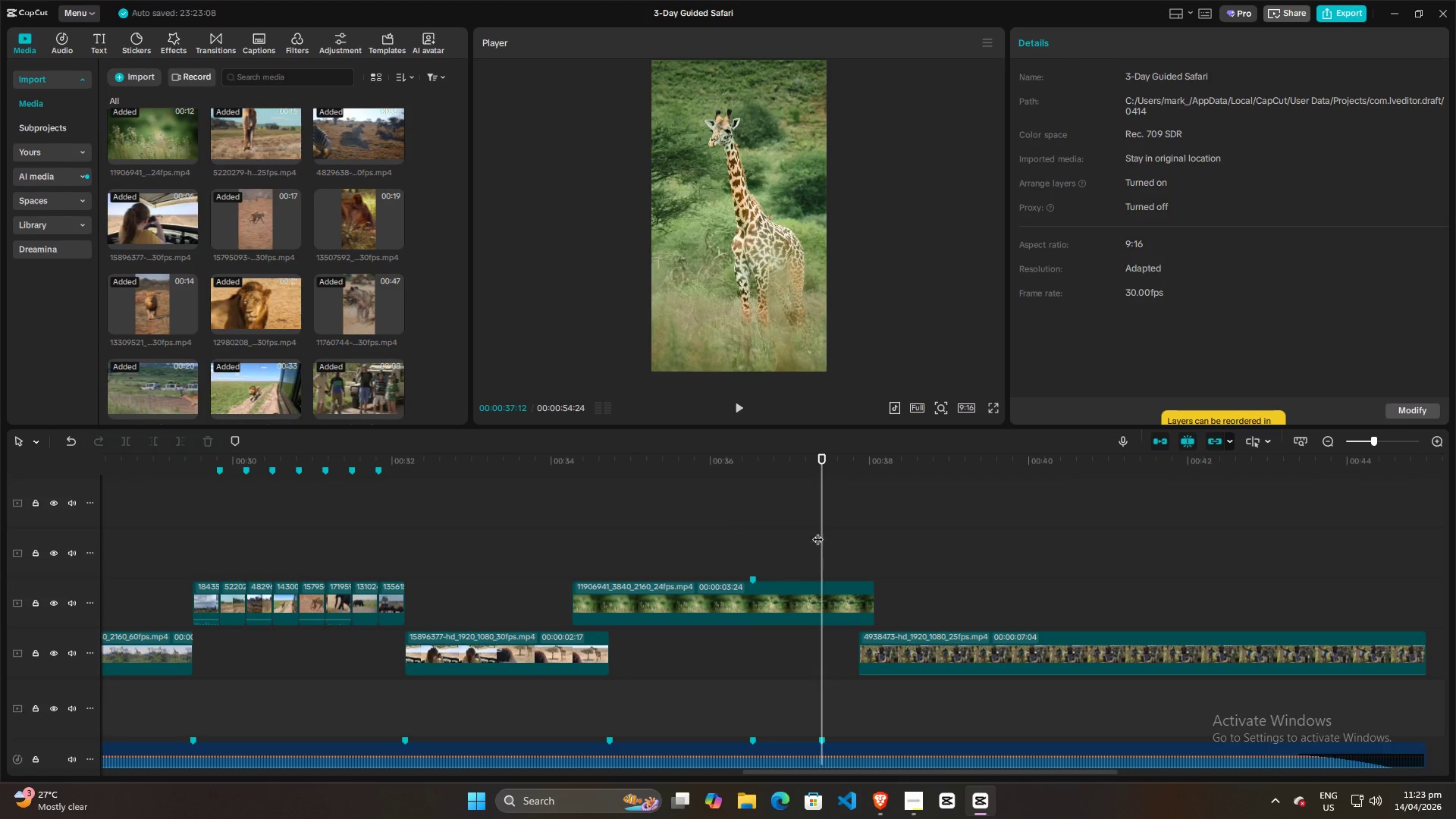 
left_click_drag(start_coordinate=[817, 530], to_coordinate=[613, 543])
 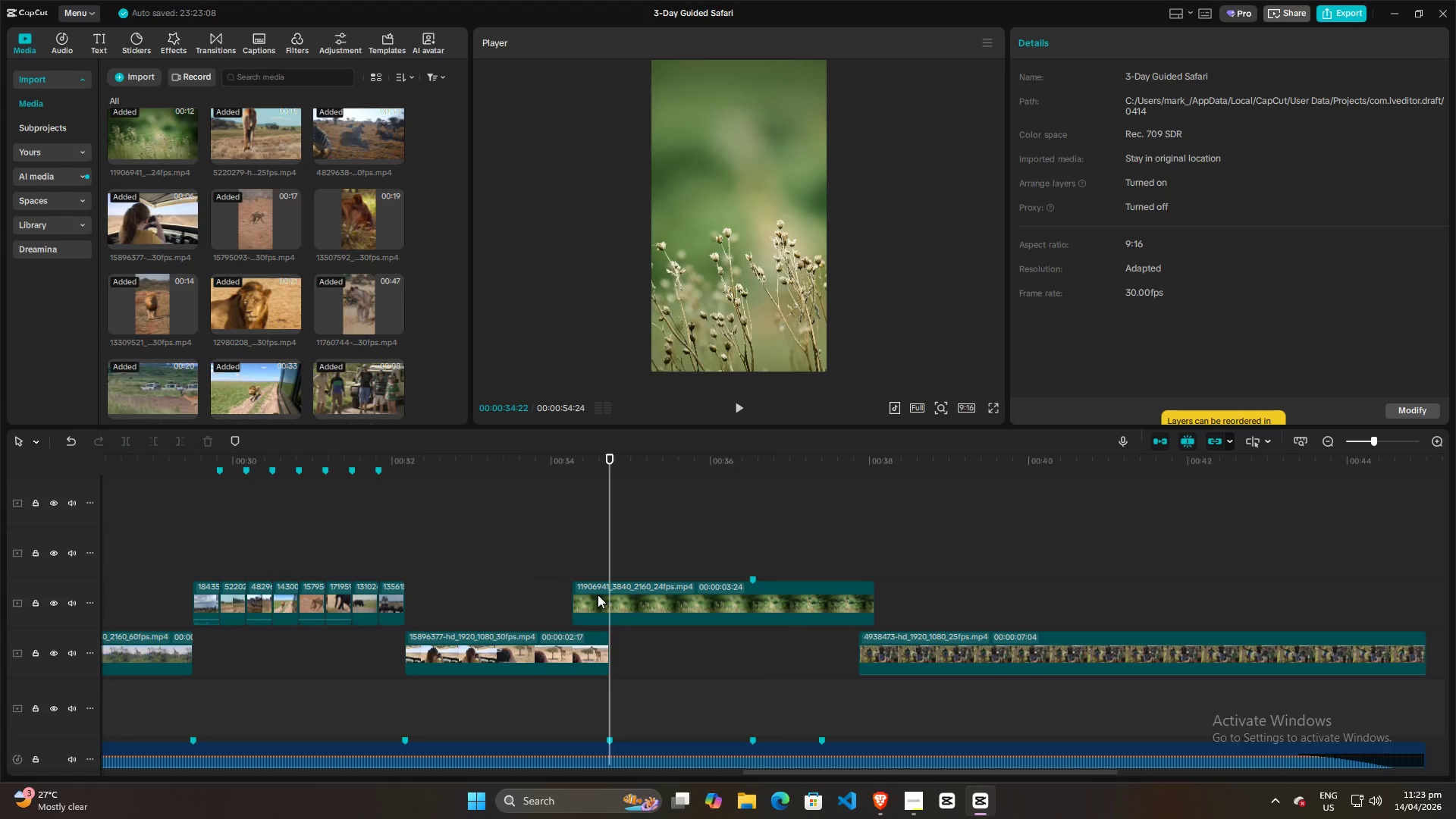 
left_click([598, 595])
 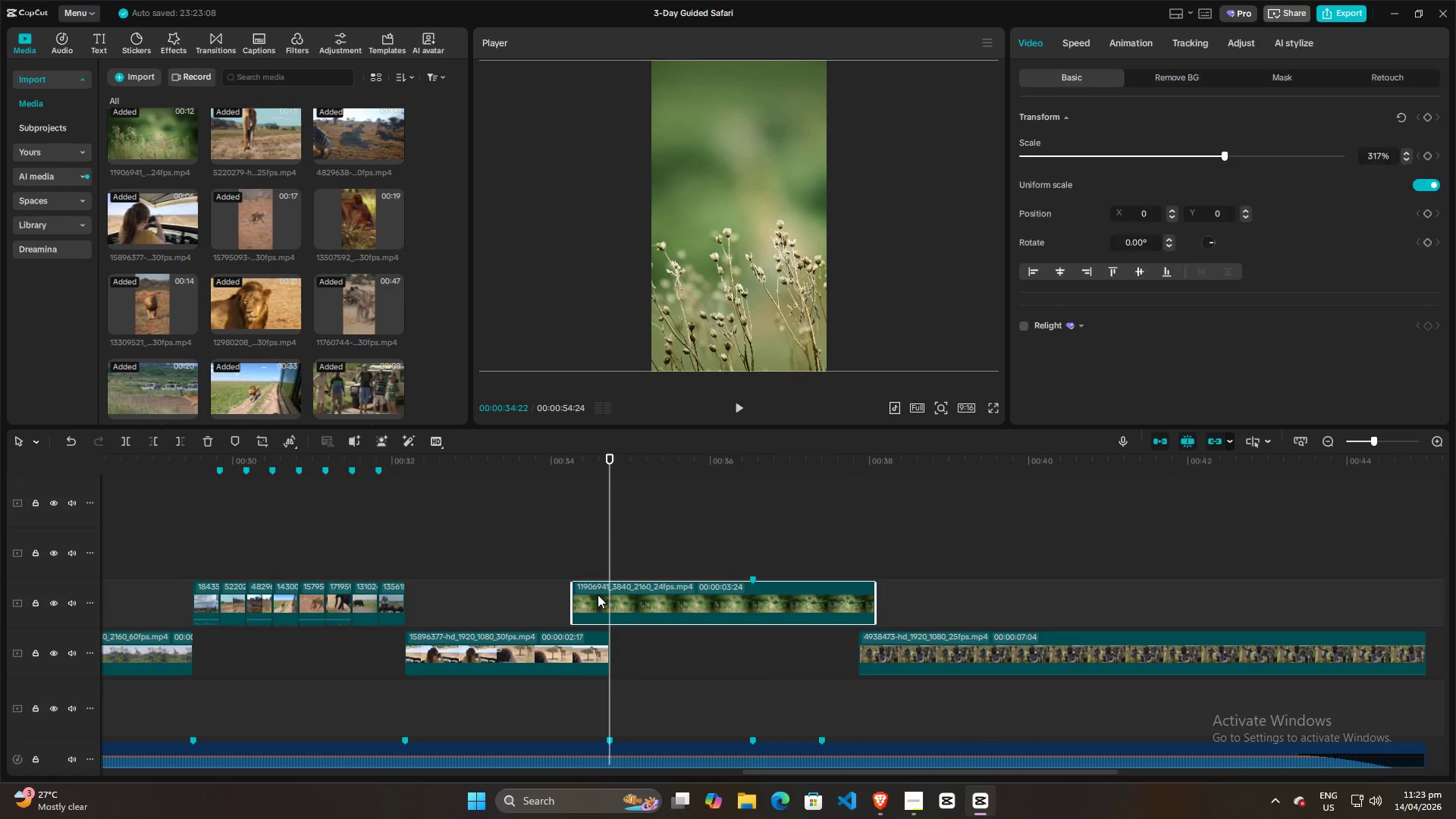 
key(Q)
 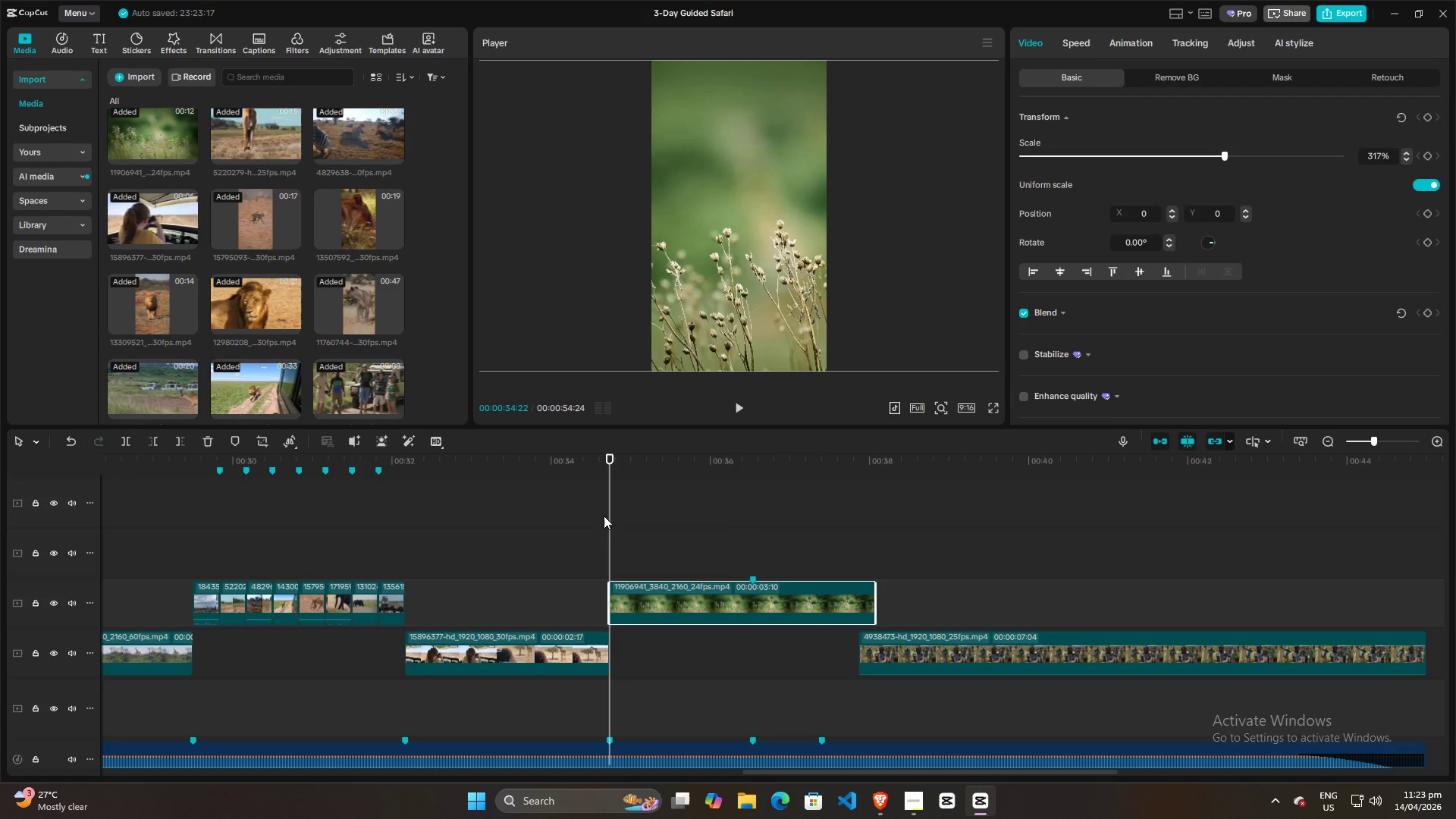 
left_click_drag(start_coordinate=[605, 516], to_coordinate=[822, 566])
 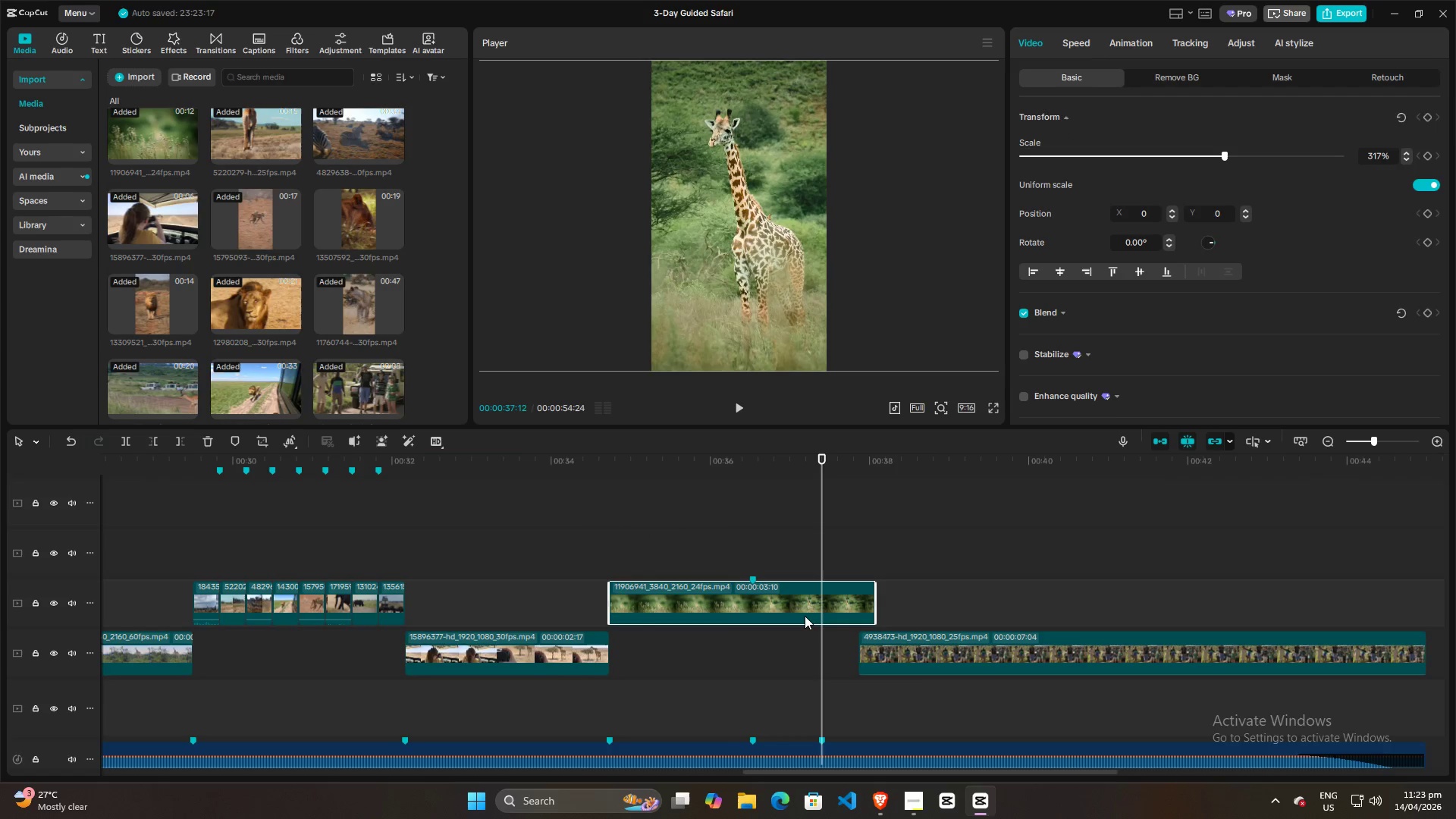 
left_click([805, 616])
 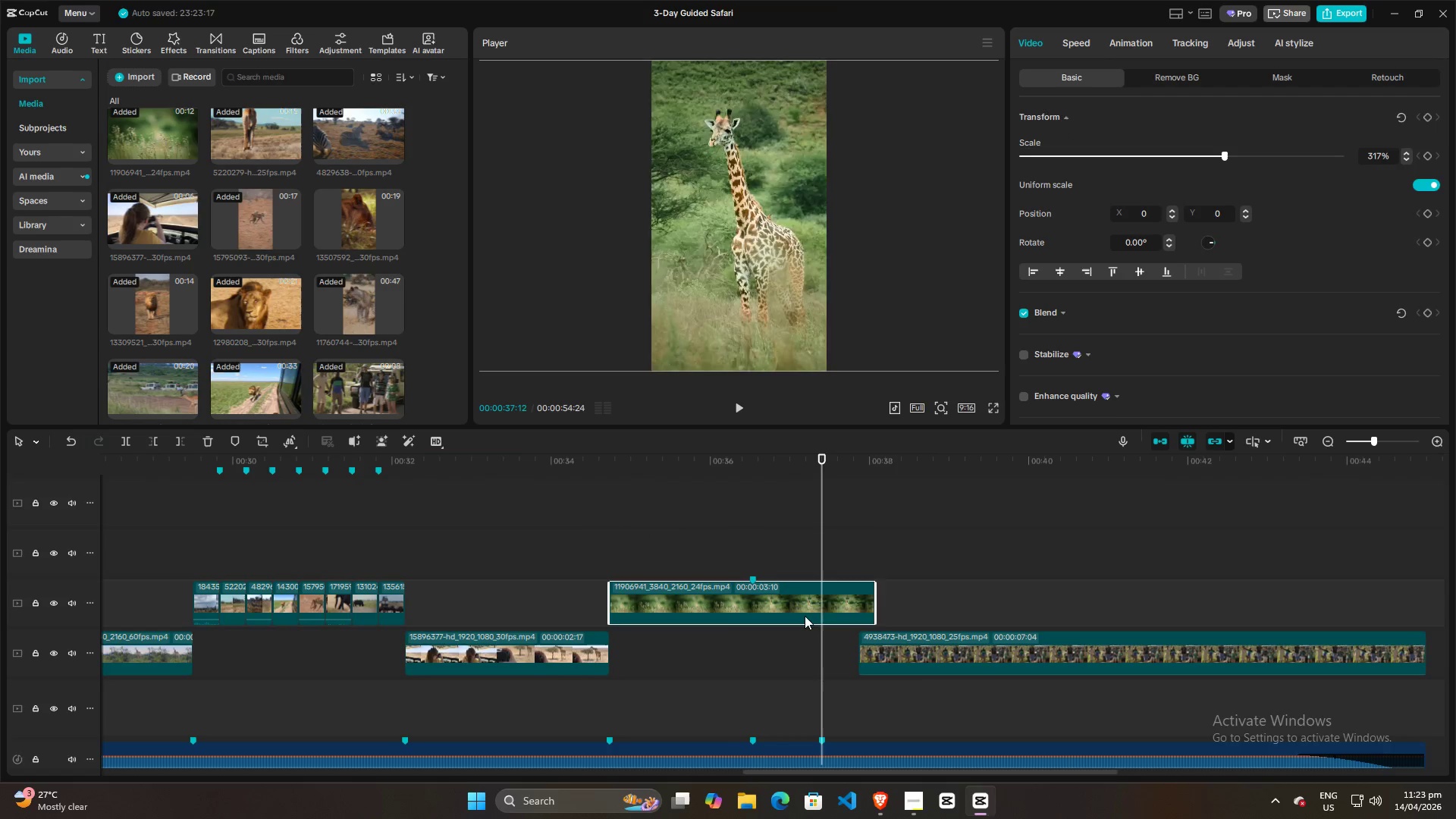 
key(W)
 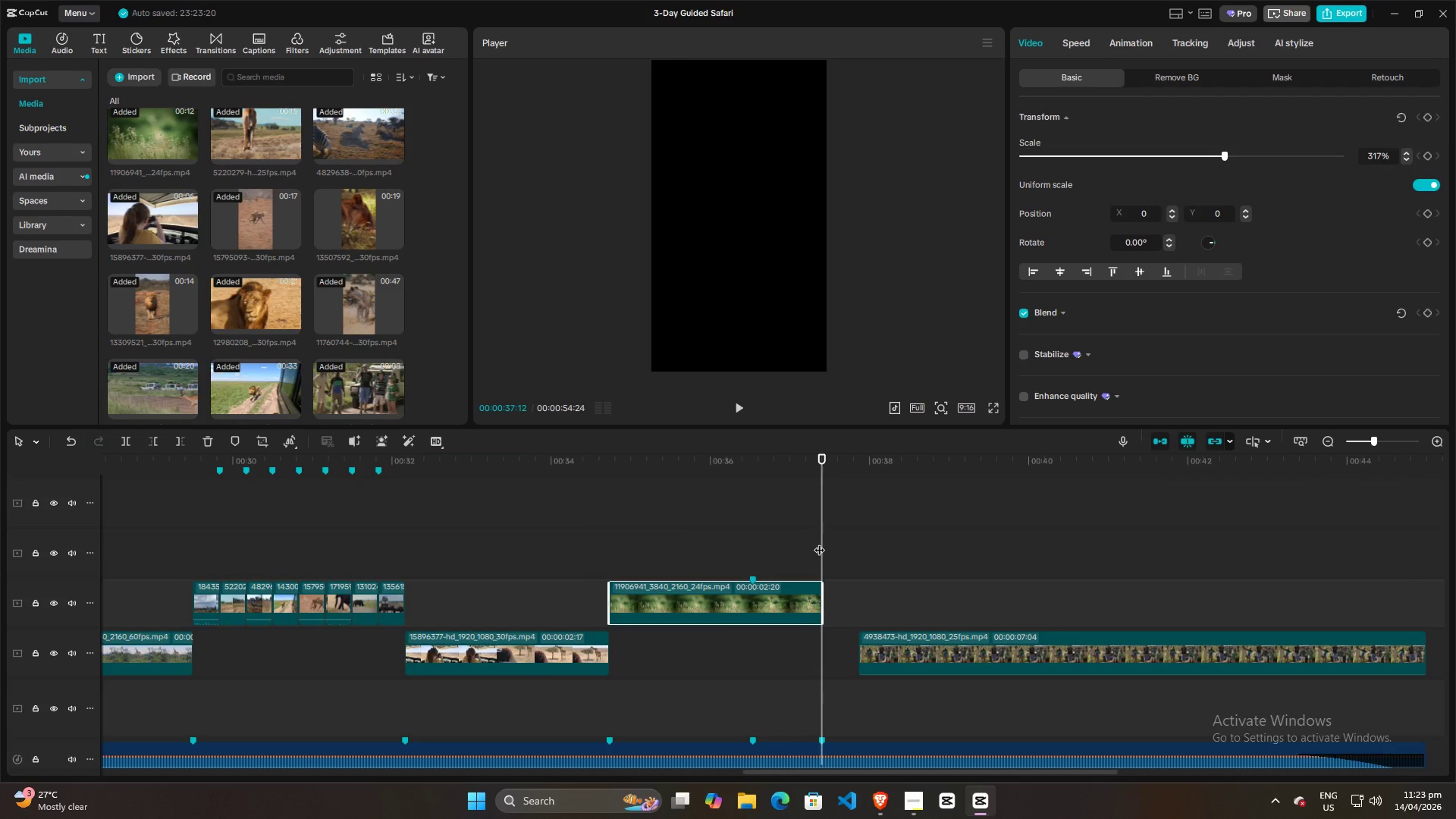 
left_click_drag(start_coordinate=[819, 542], to_coordinate=[595, 541])
 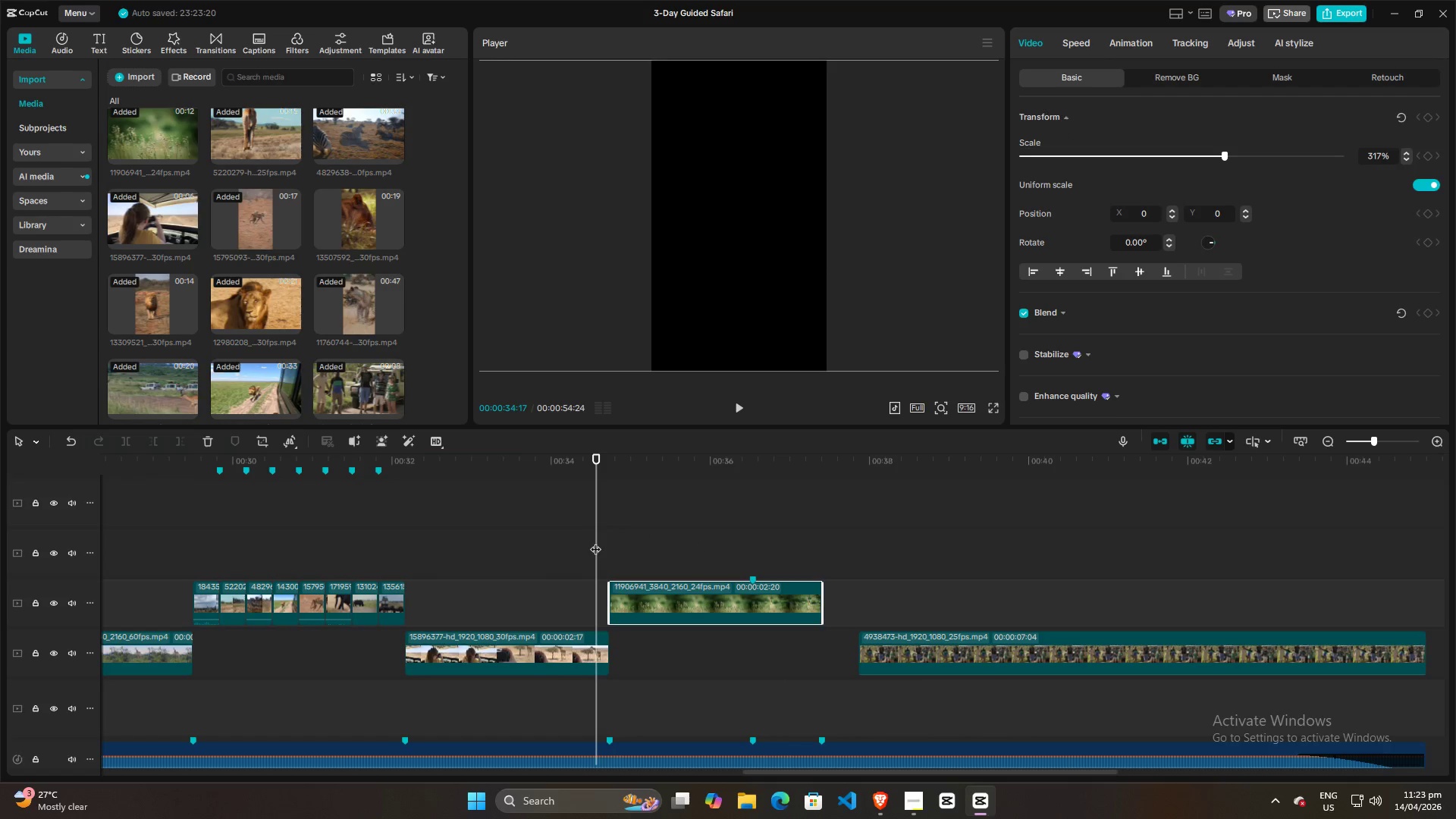 
key(Space)
 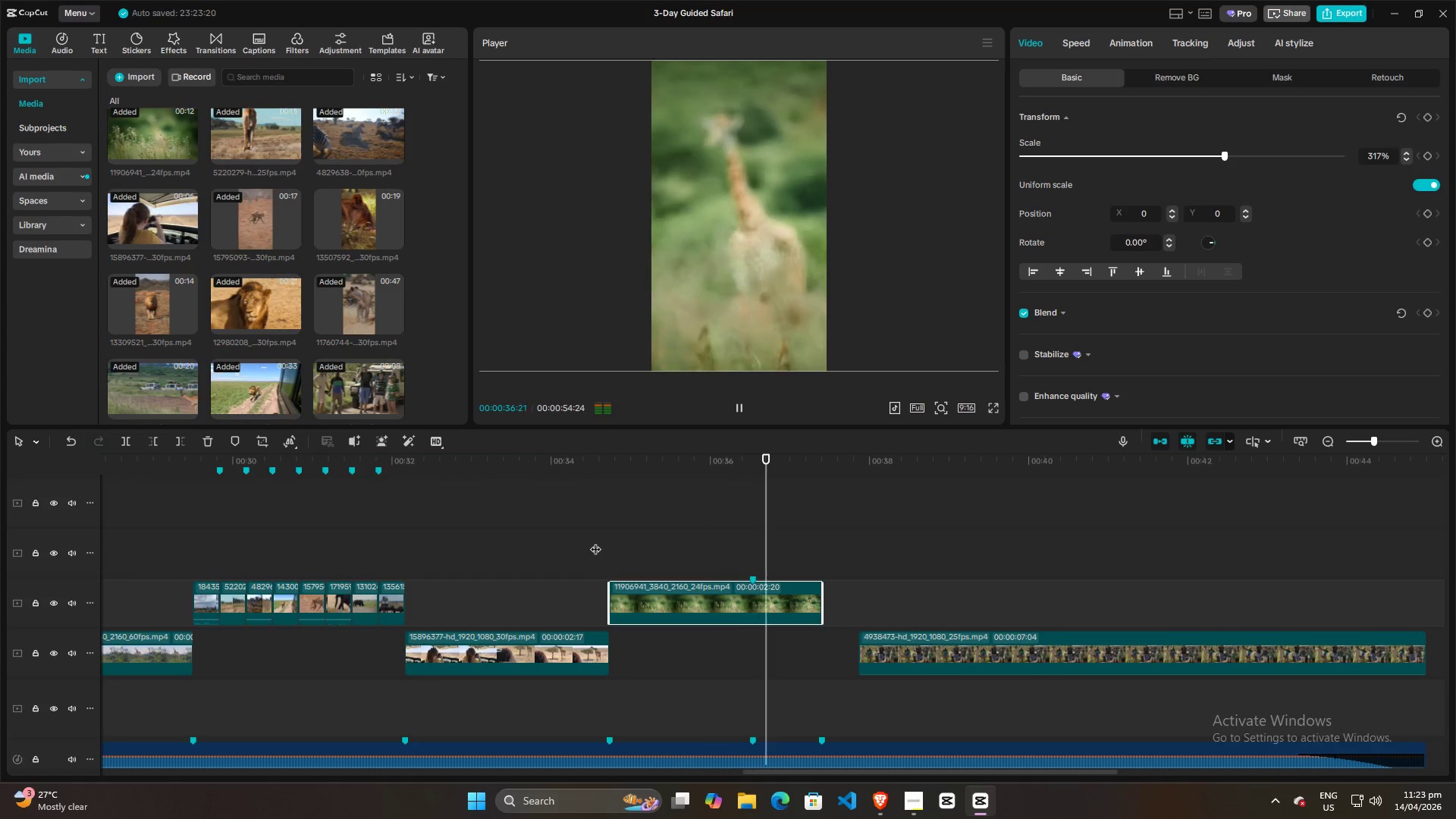 
key(Space)
 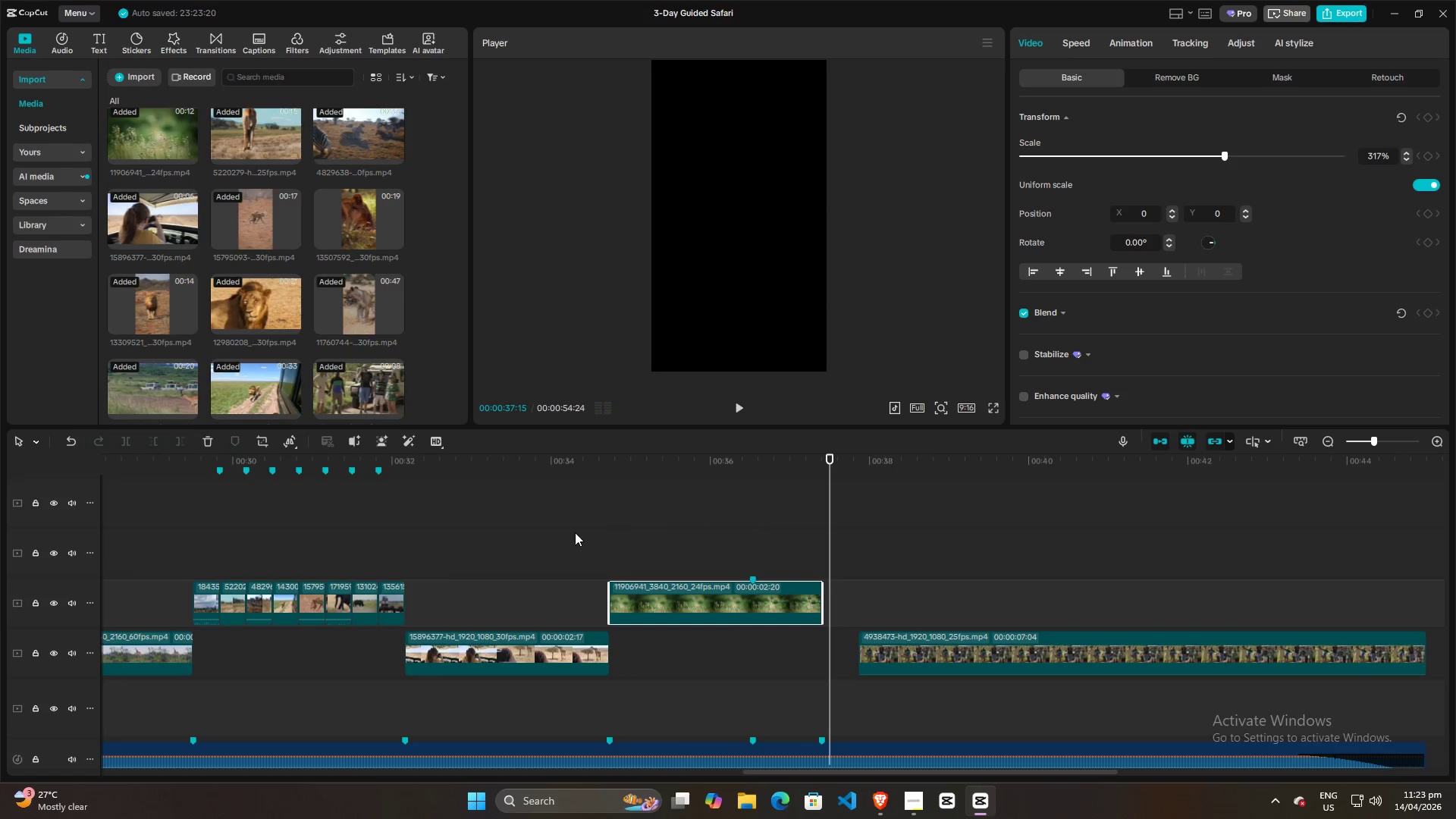 
left_click([575, 532])
 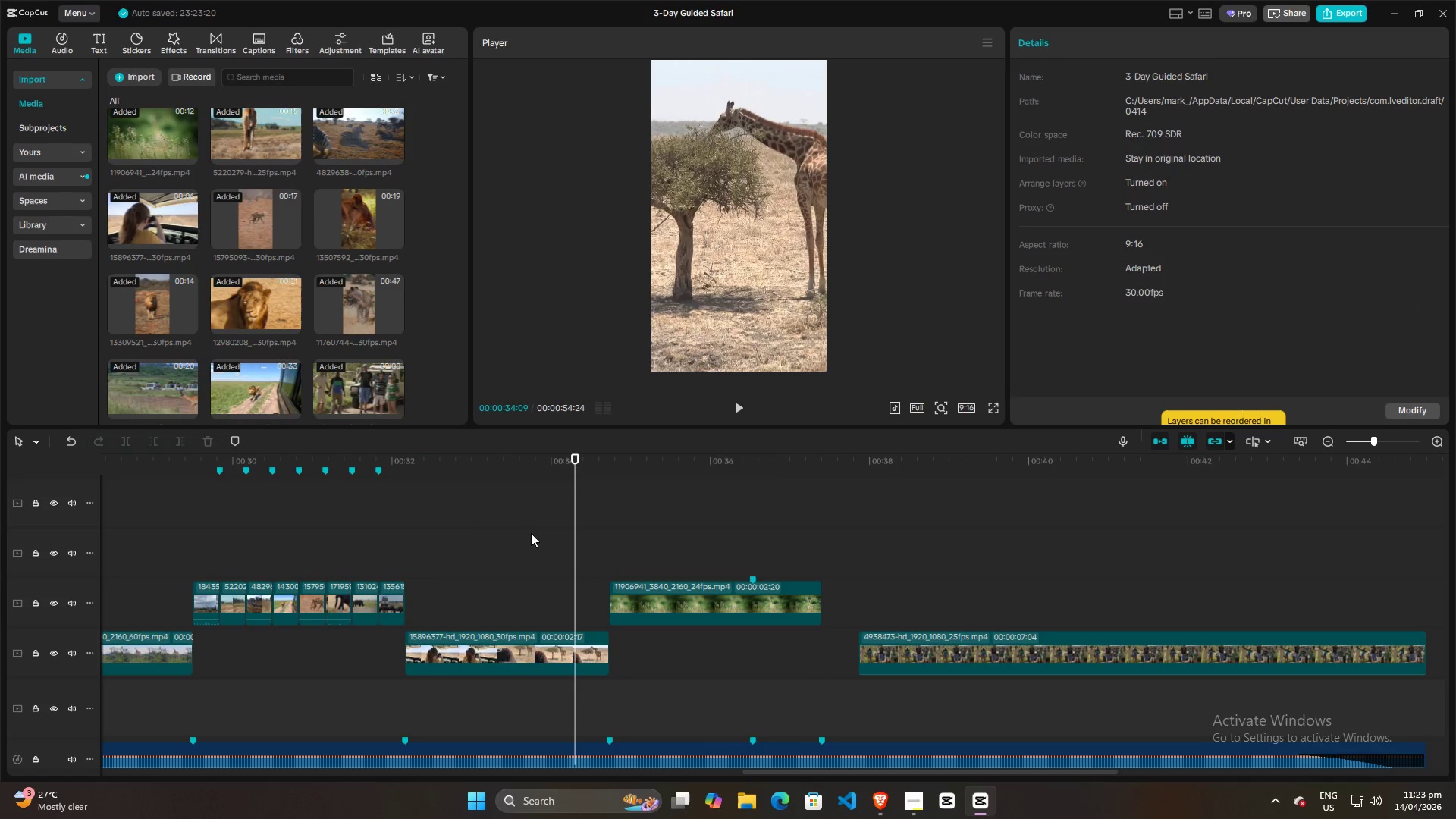 
left_click([441, 540])
 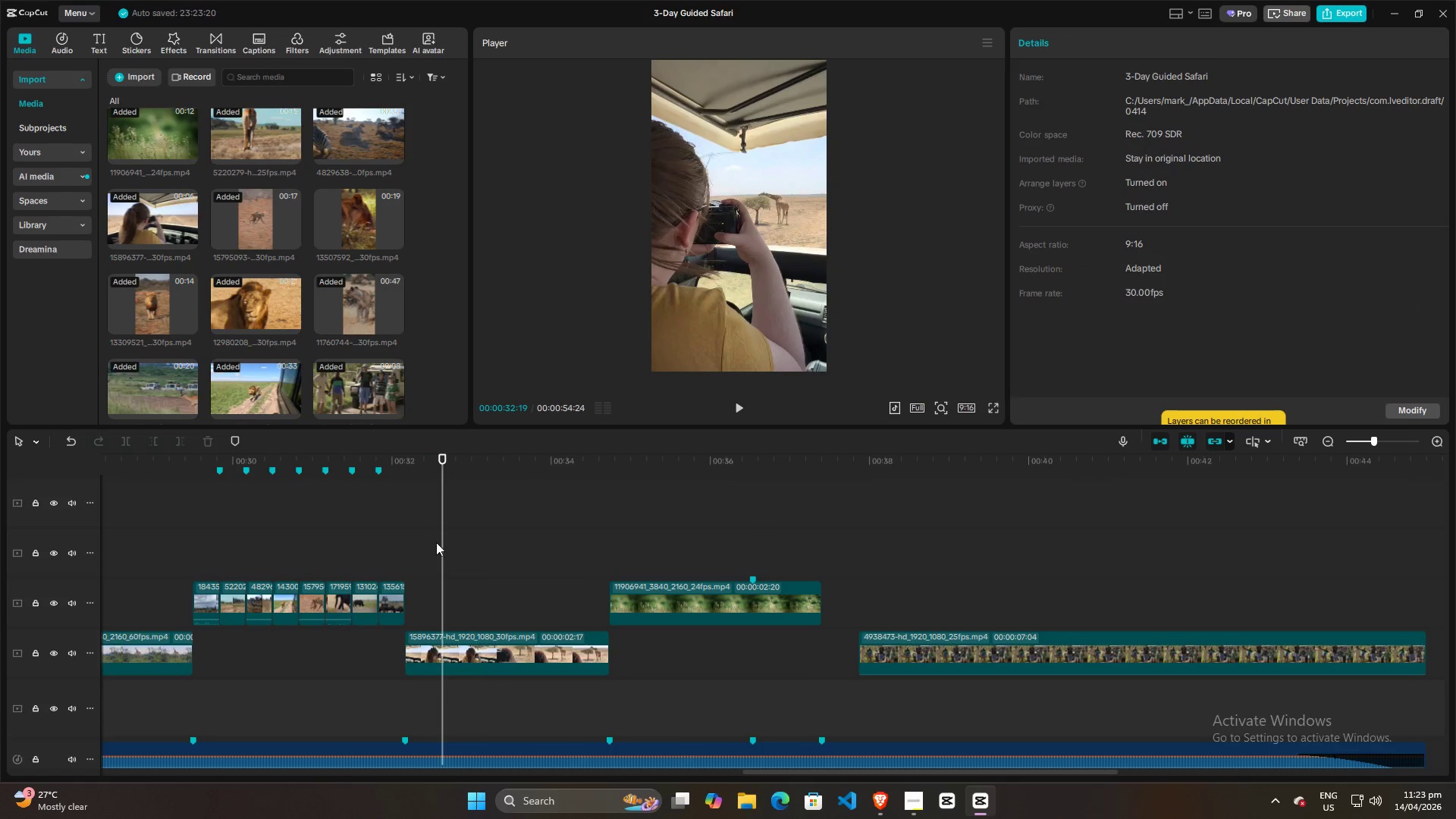 
hold_key(key=ControlLeft, duration=0.66)
 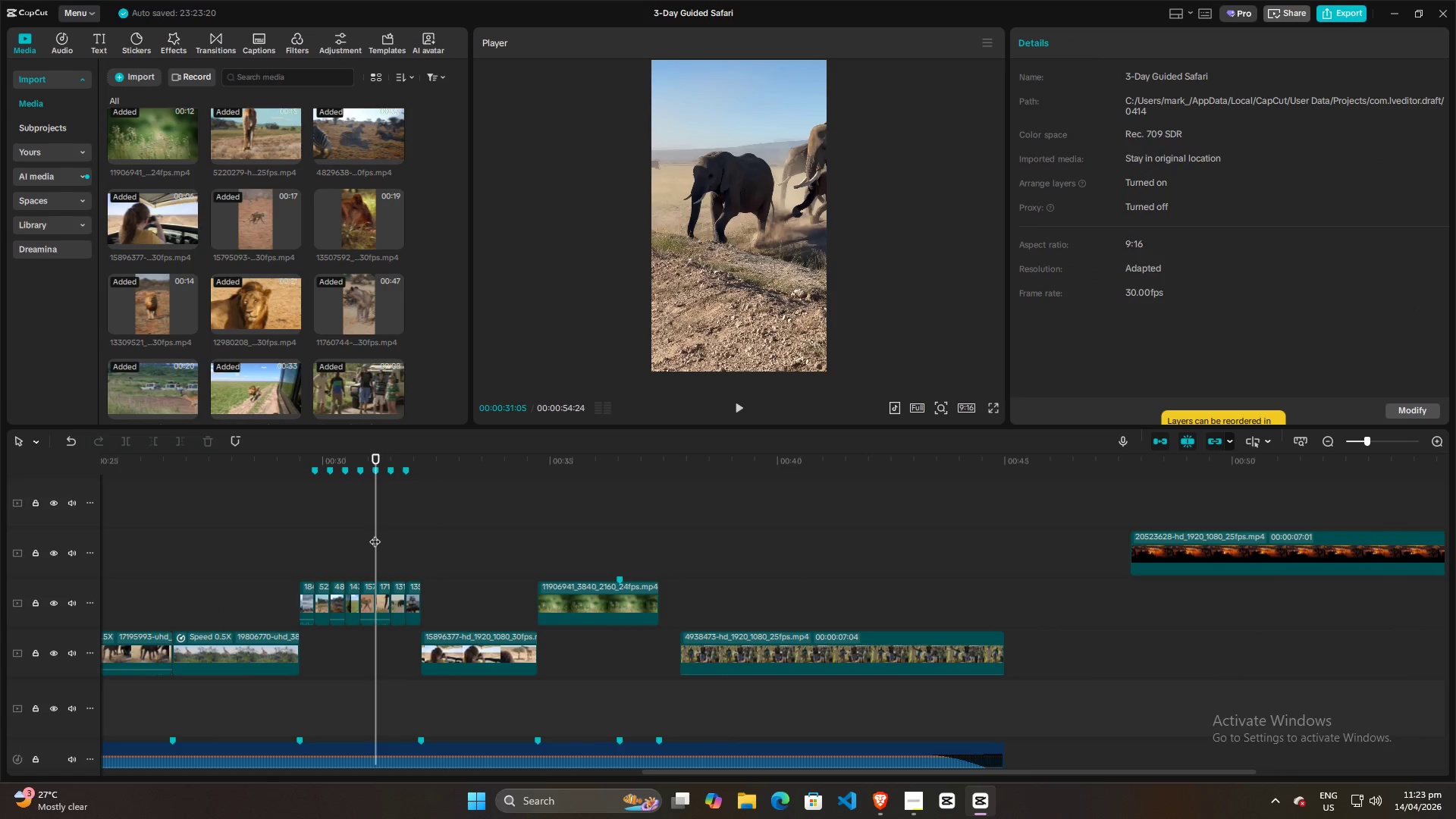 
left_click([375, 534])
 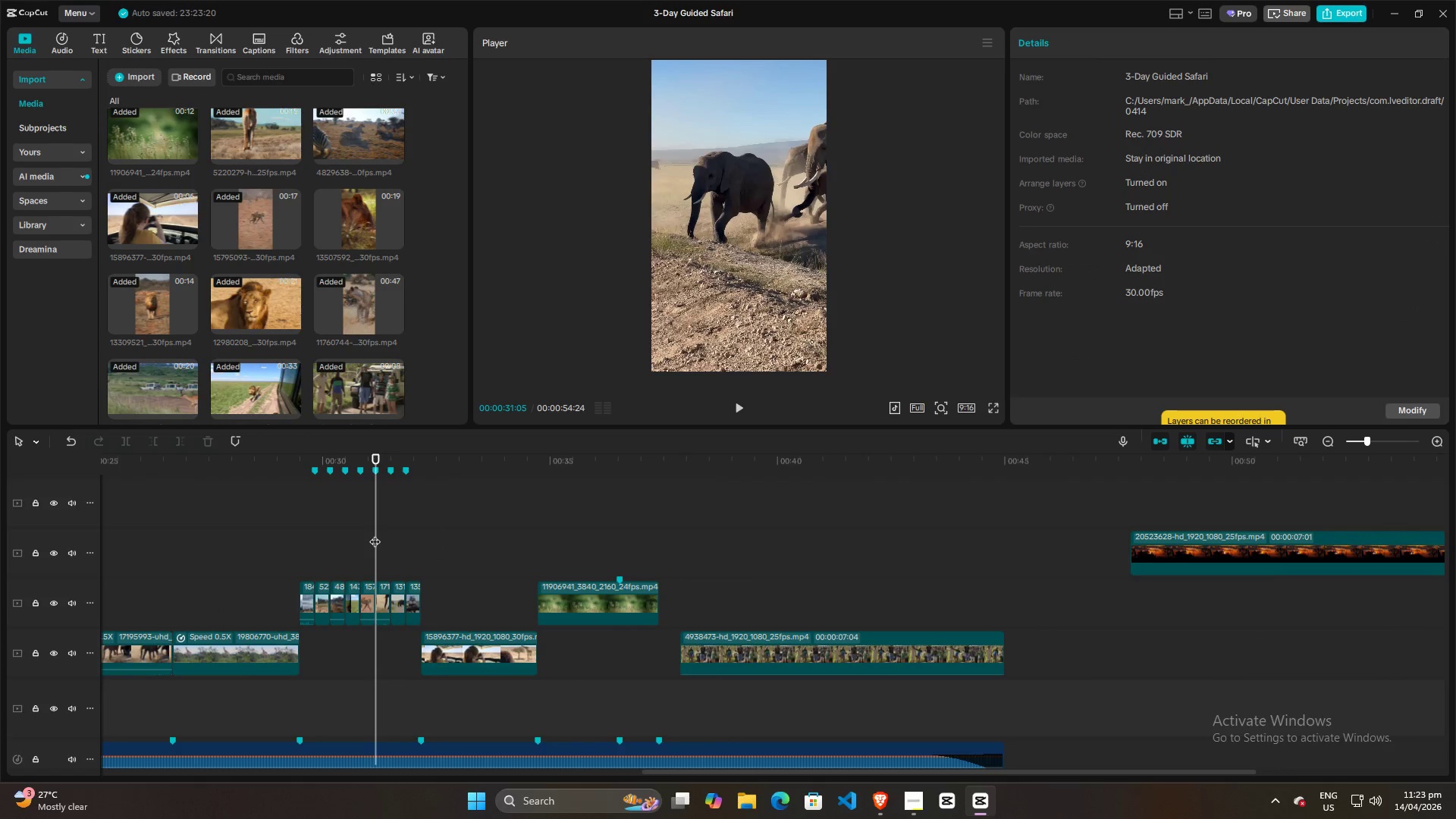 
scroll: coordinate [425, 546], scroll_direction: down, amount: 10.0
 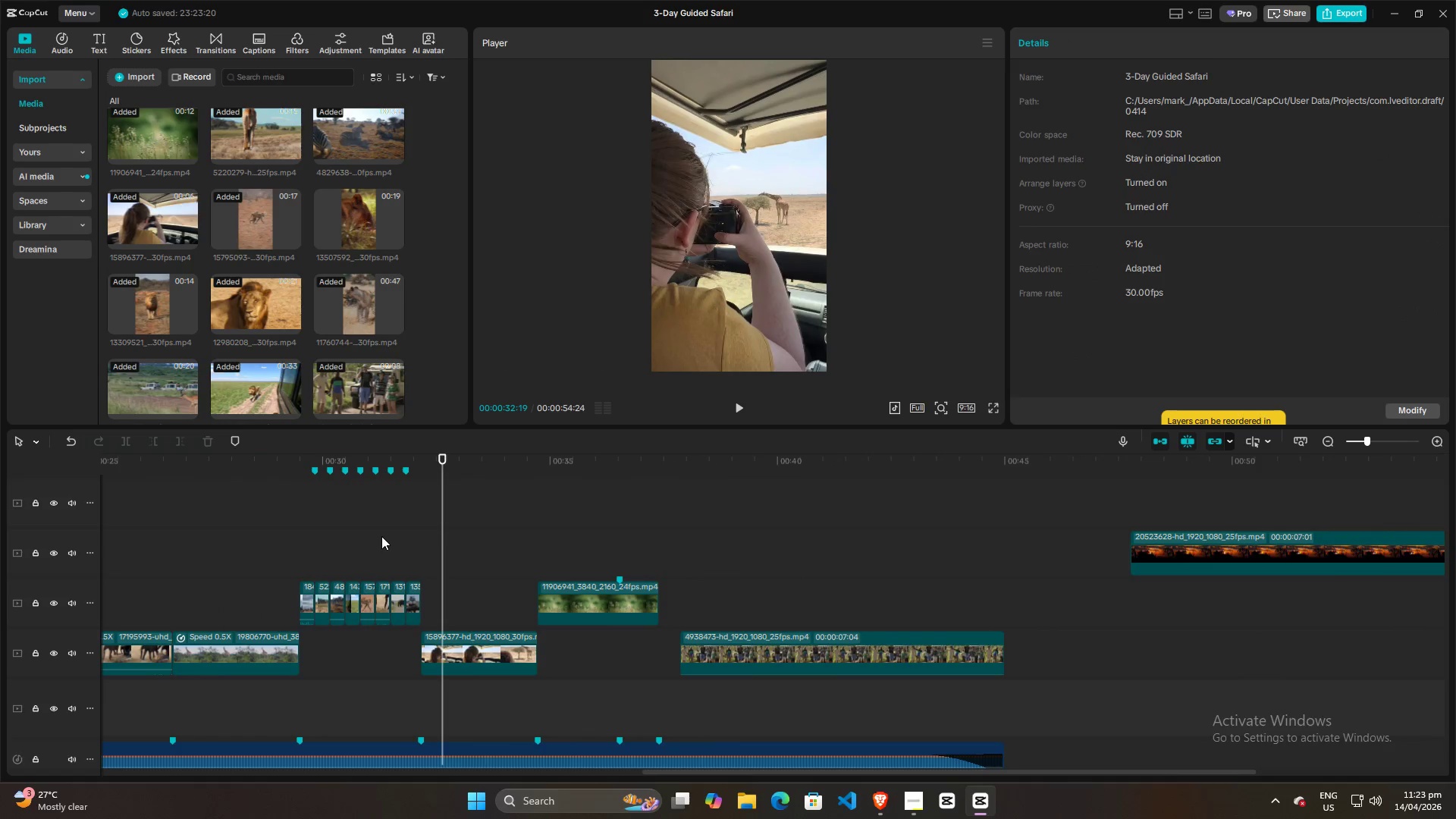 
key(Space)
 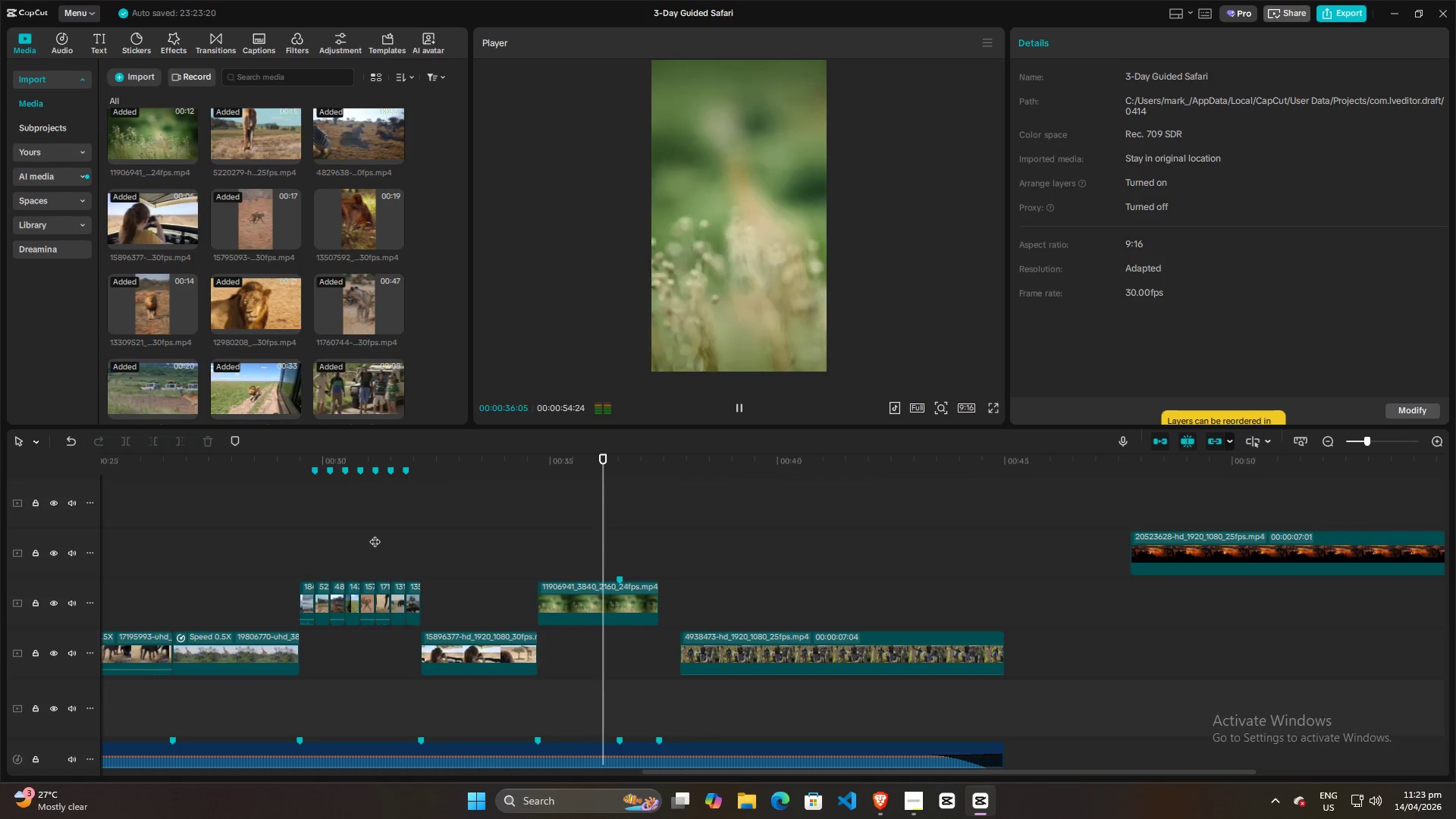 
wait(6.81)
 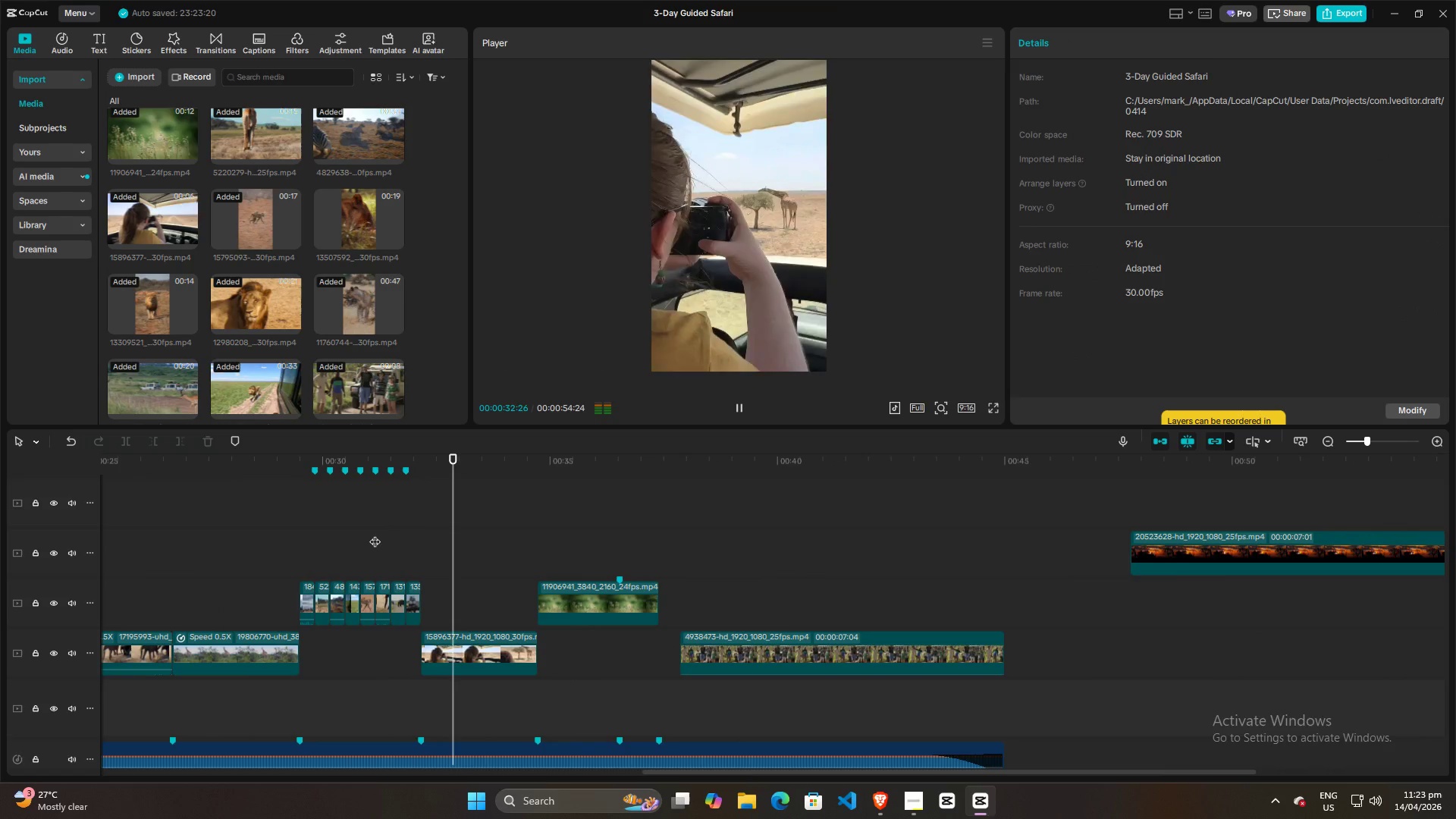 
key(Space)
 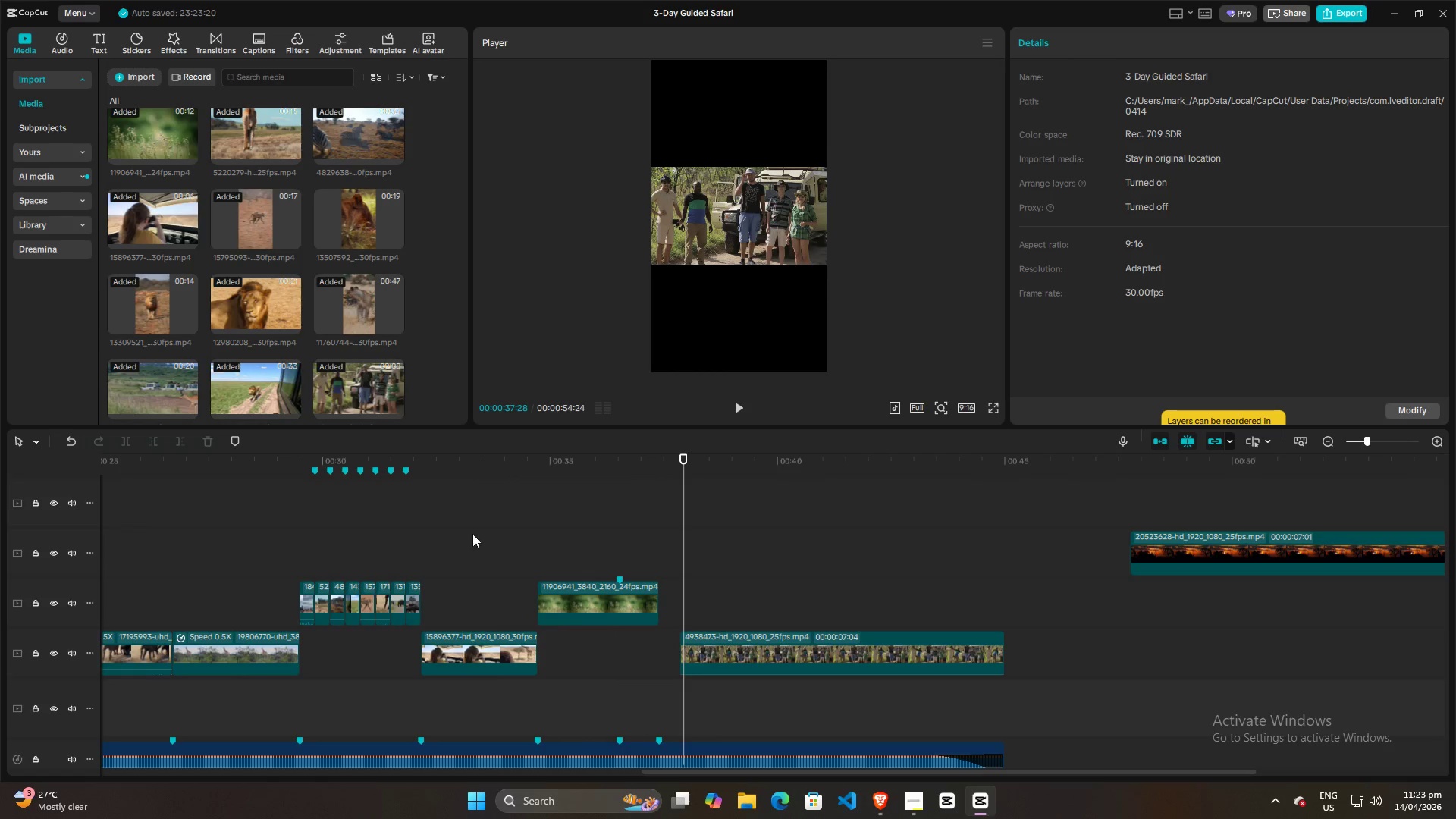 
left_click([544, 540])
 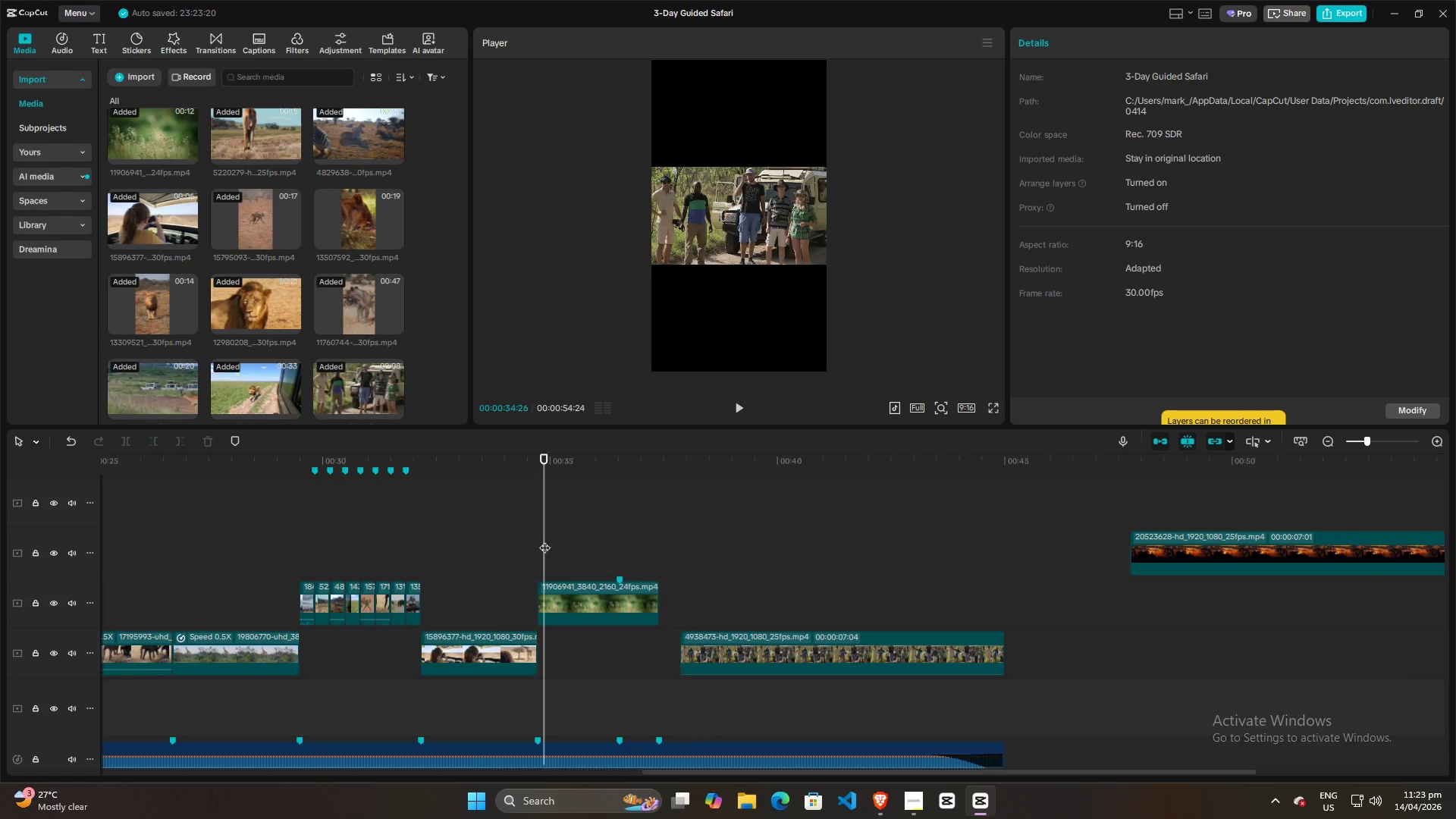 
key(Space)
 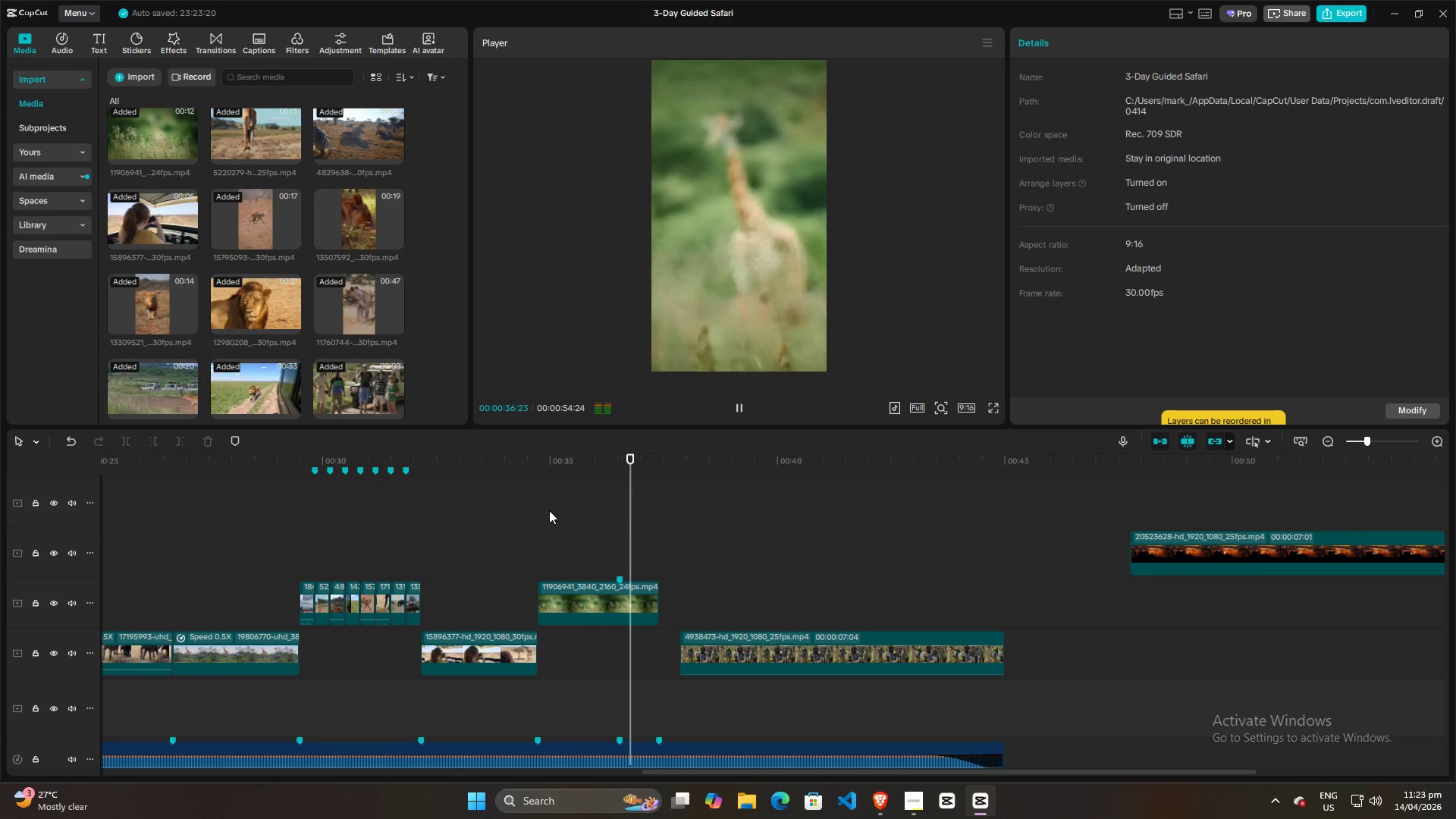 
key(Space)
 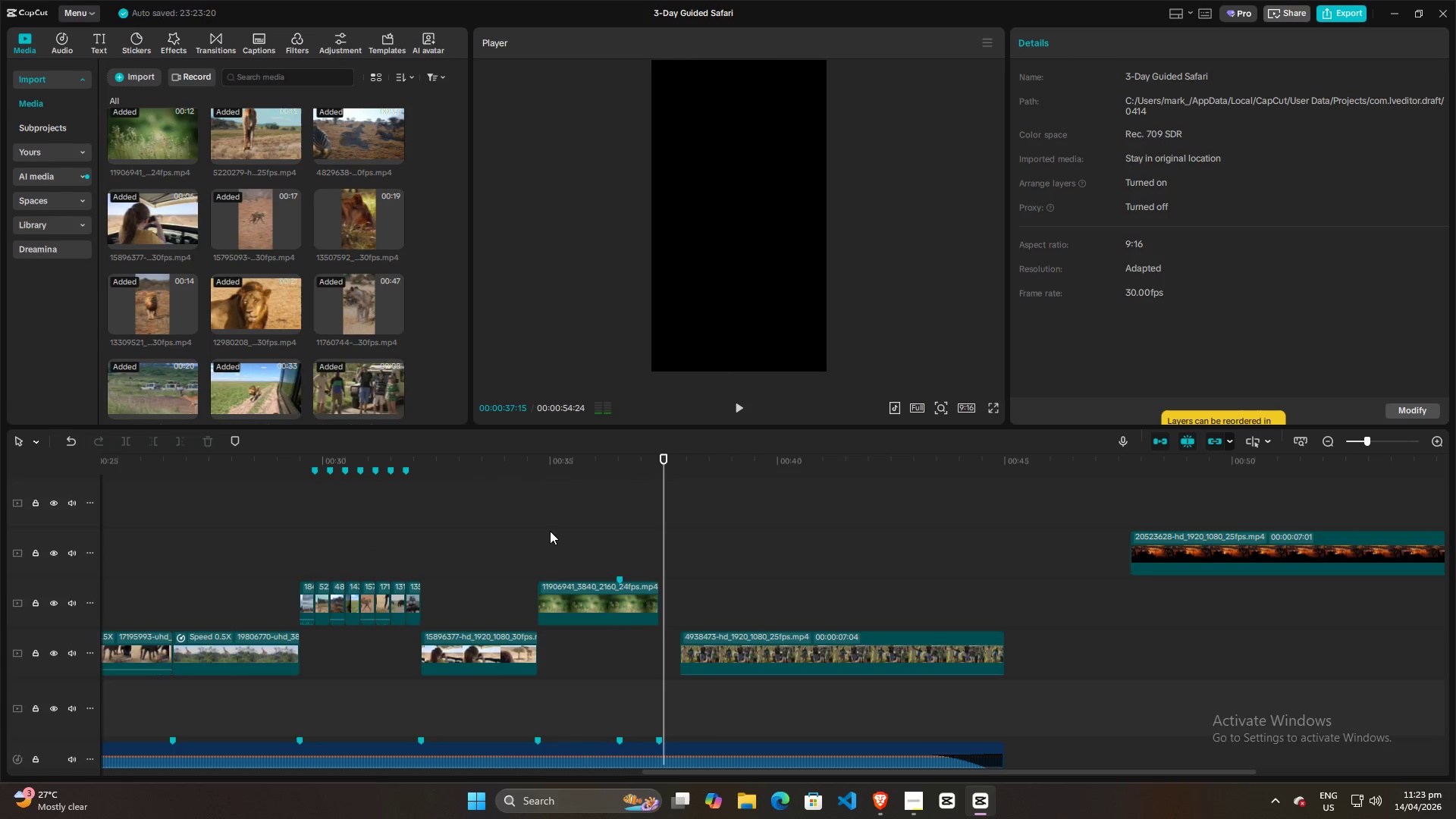 
left_click([549, 532])
 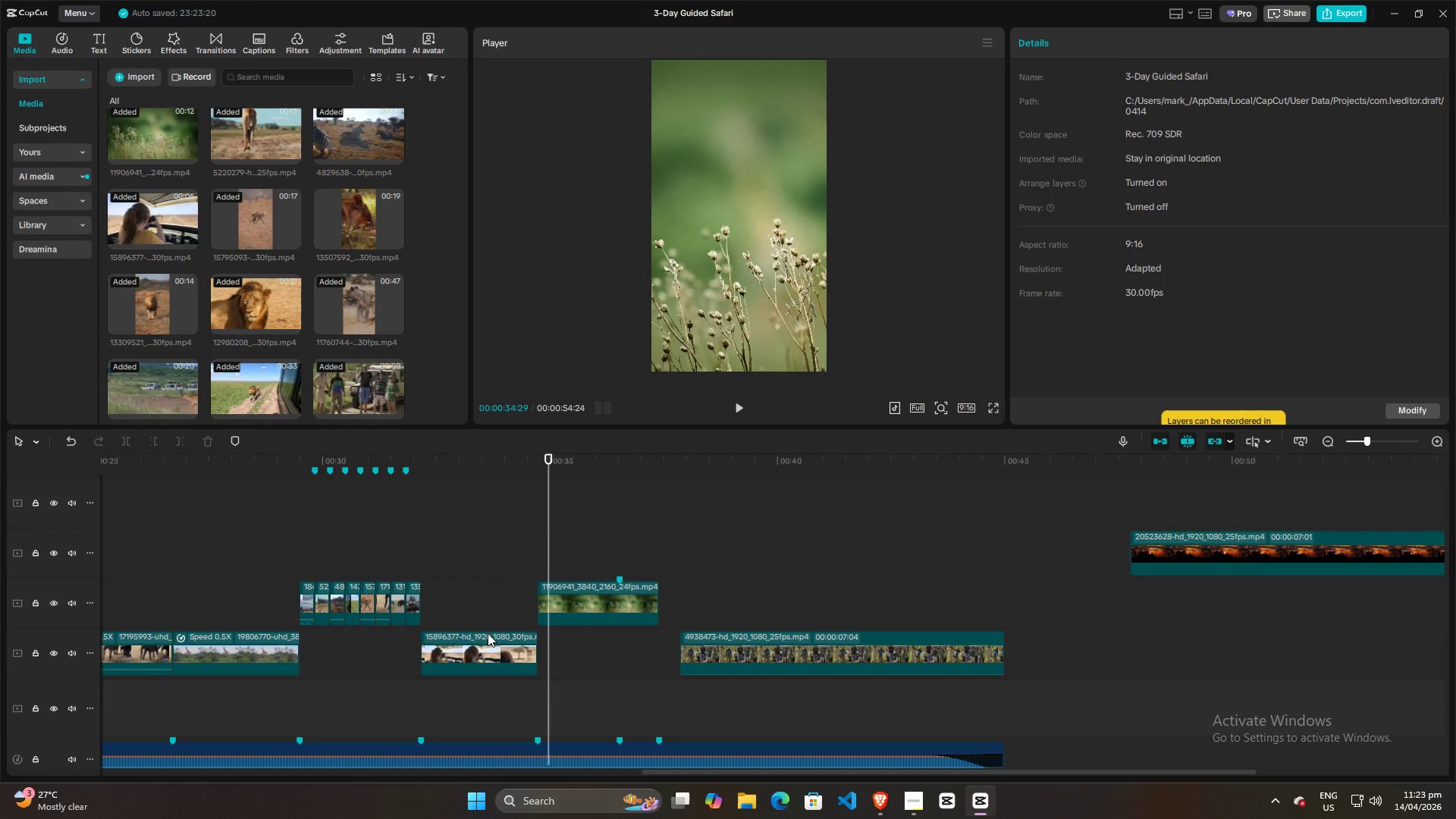 
left_click([489, 650])
 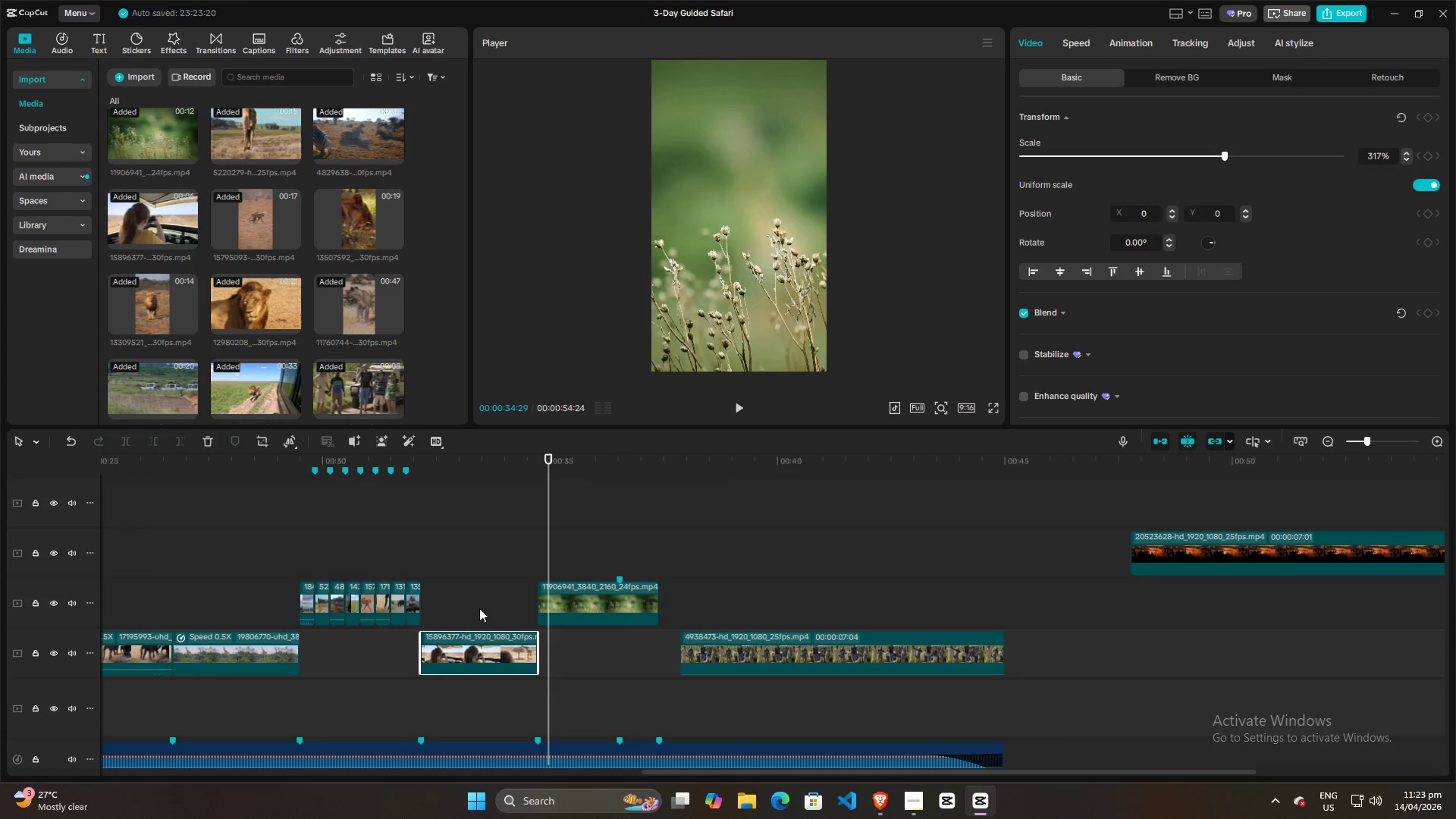 
left_click([450, 580])
 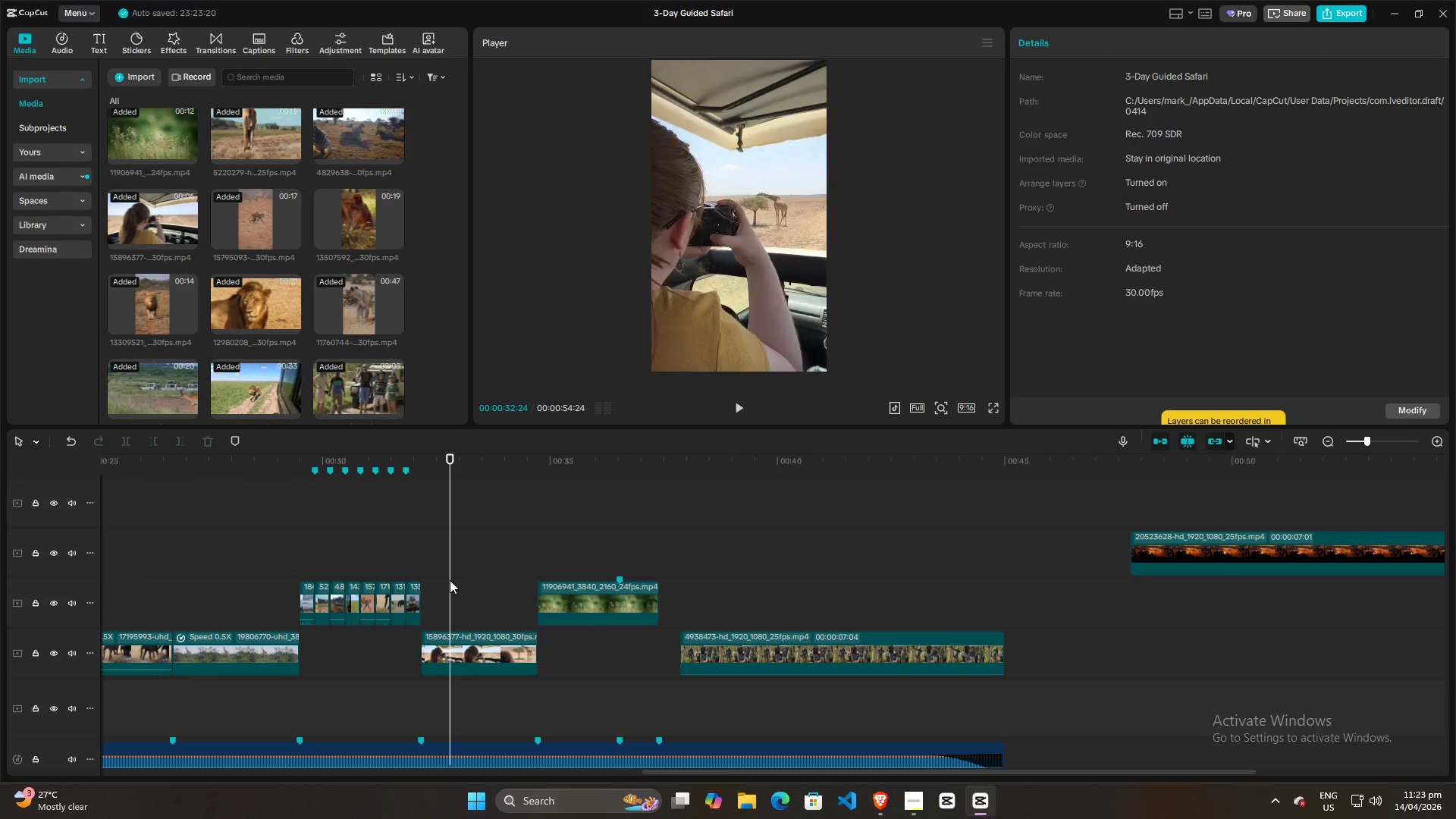 
key(Space)
 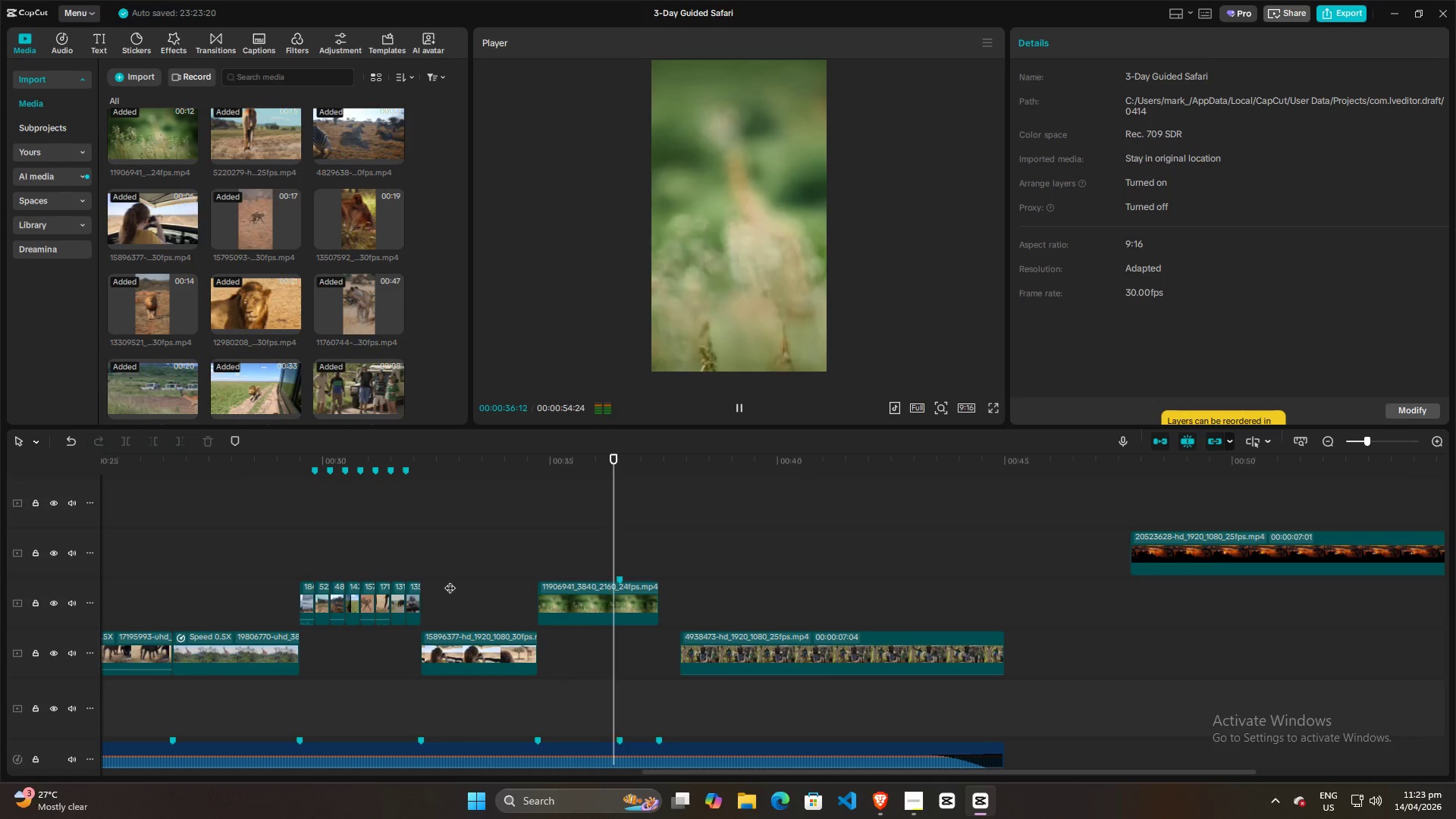 
key(Space)
 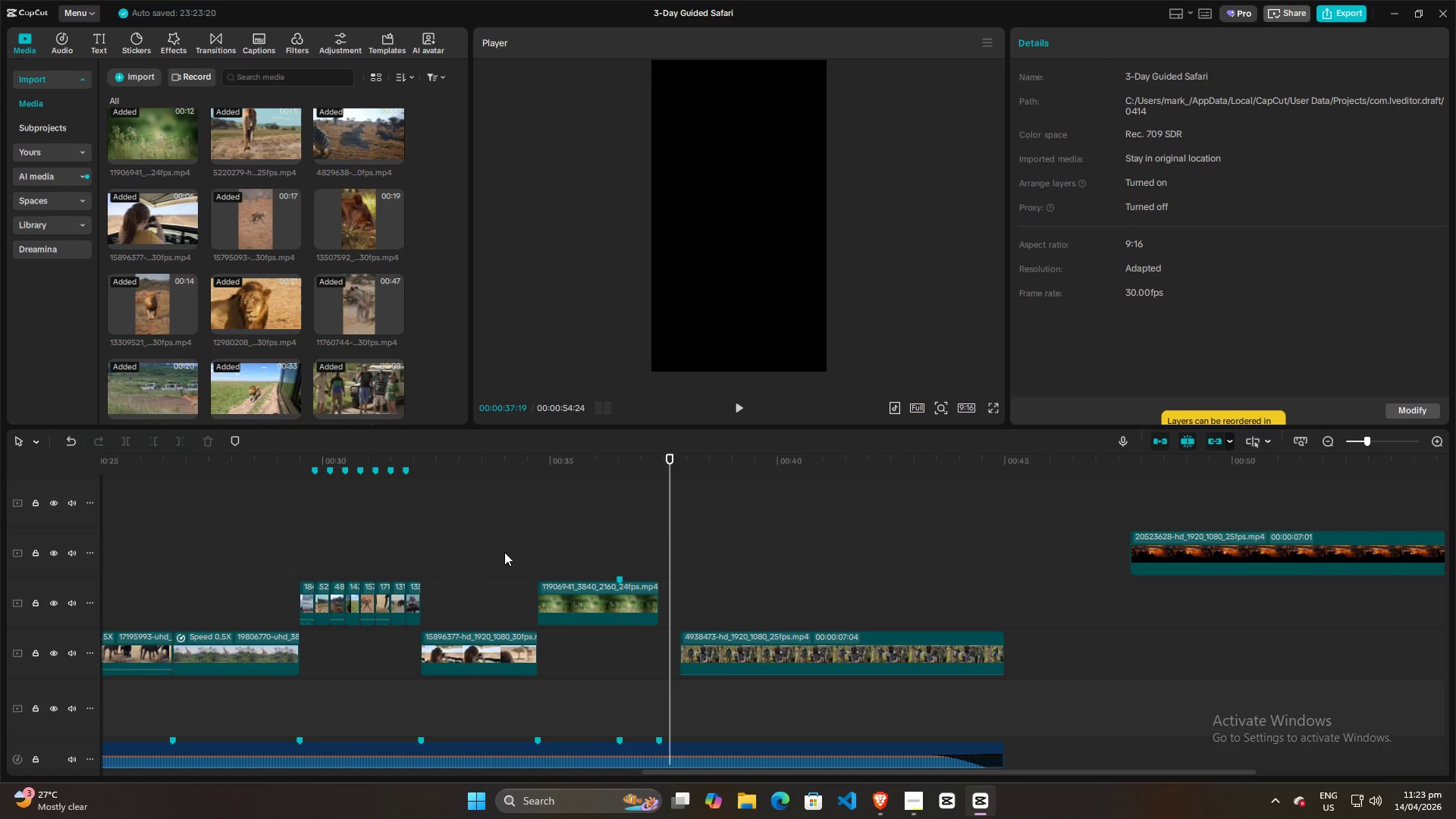 
left_click([621, 514])
 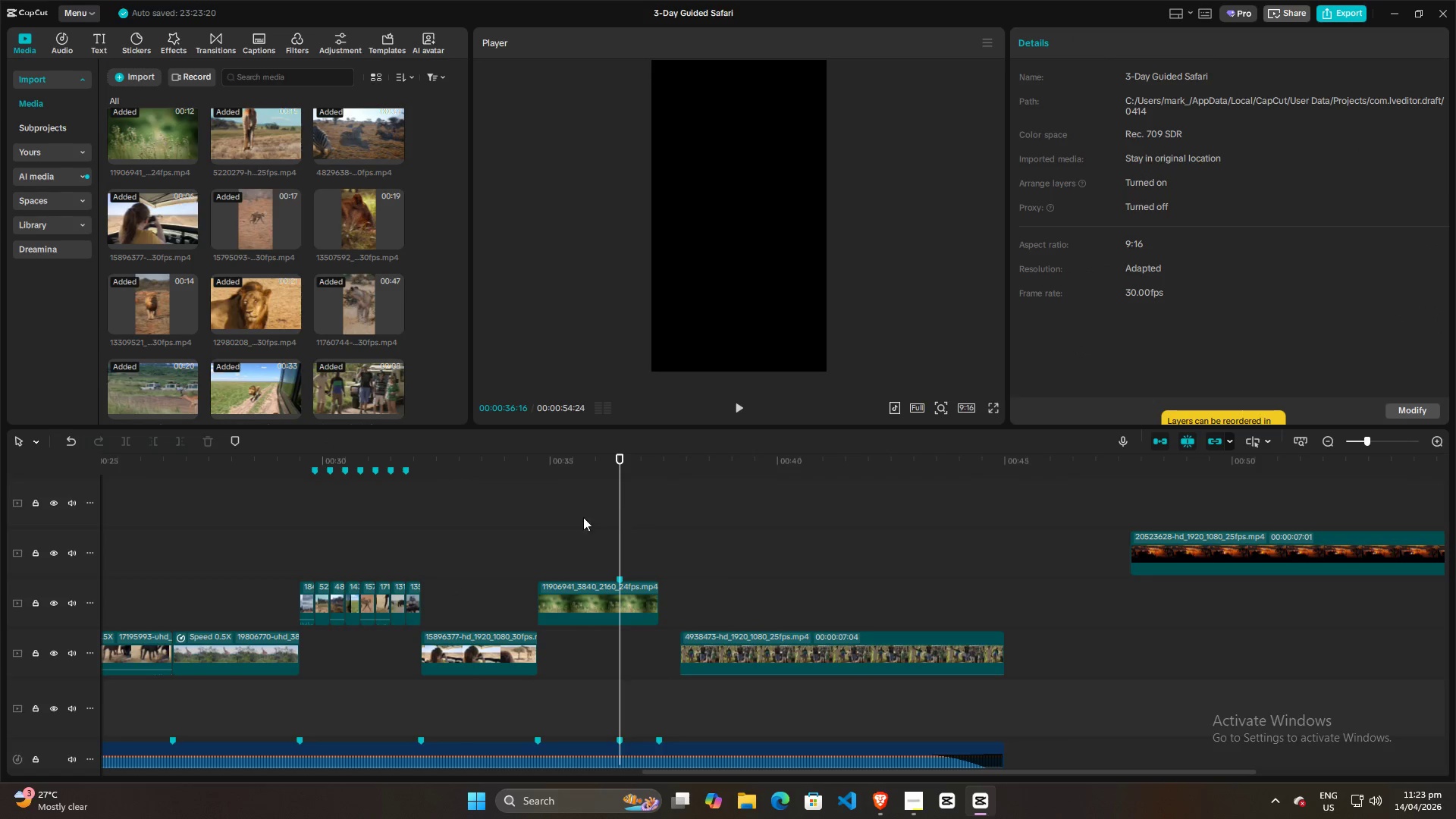 
left_click([566, 519])
 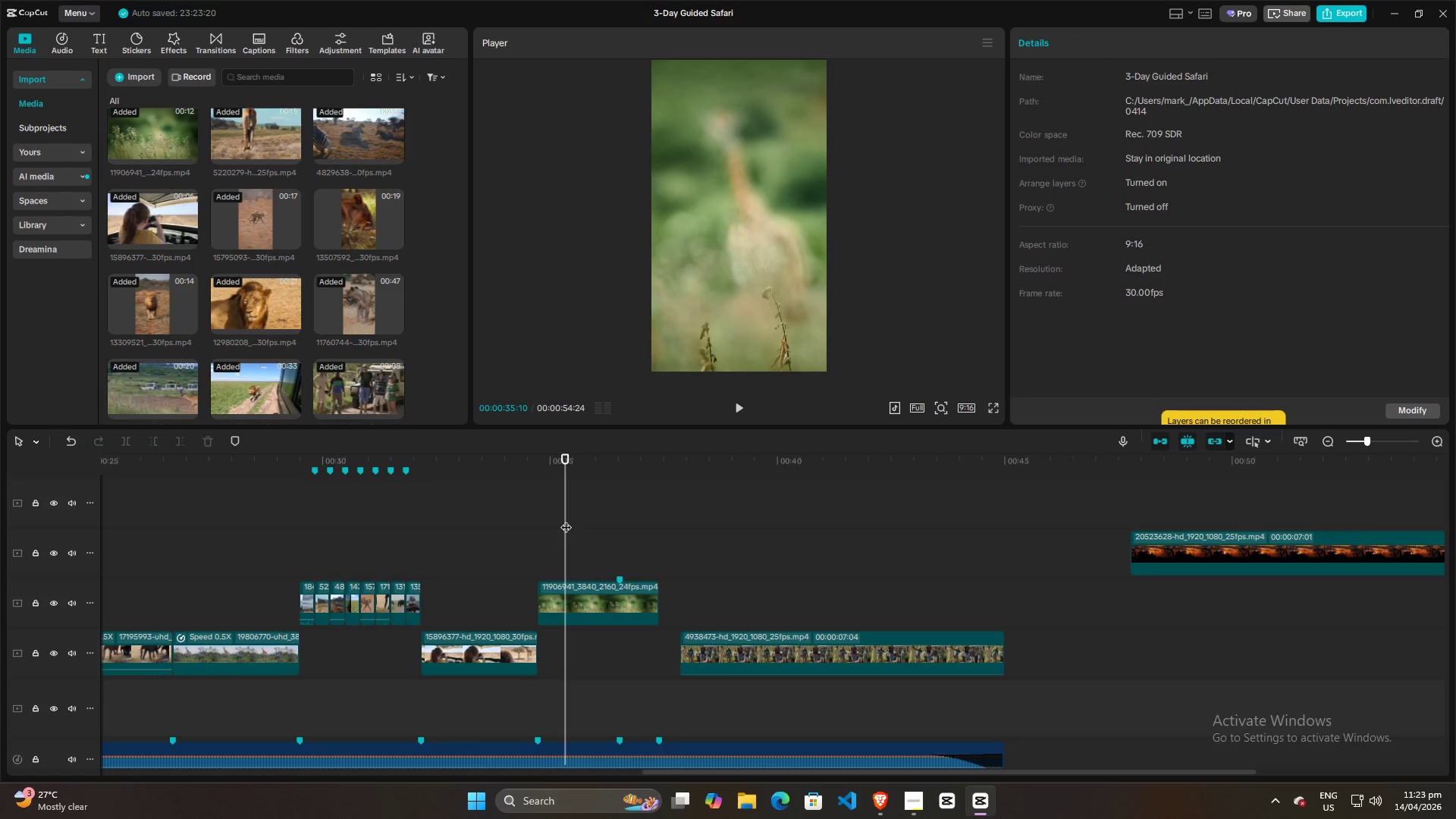 
key(Space)
 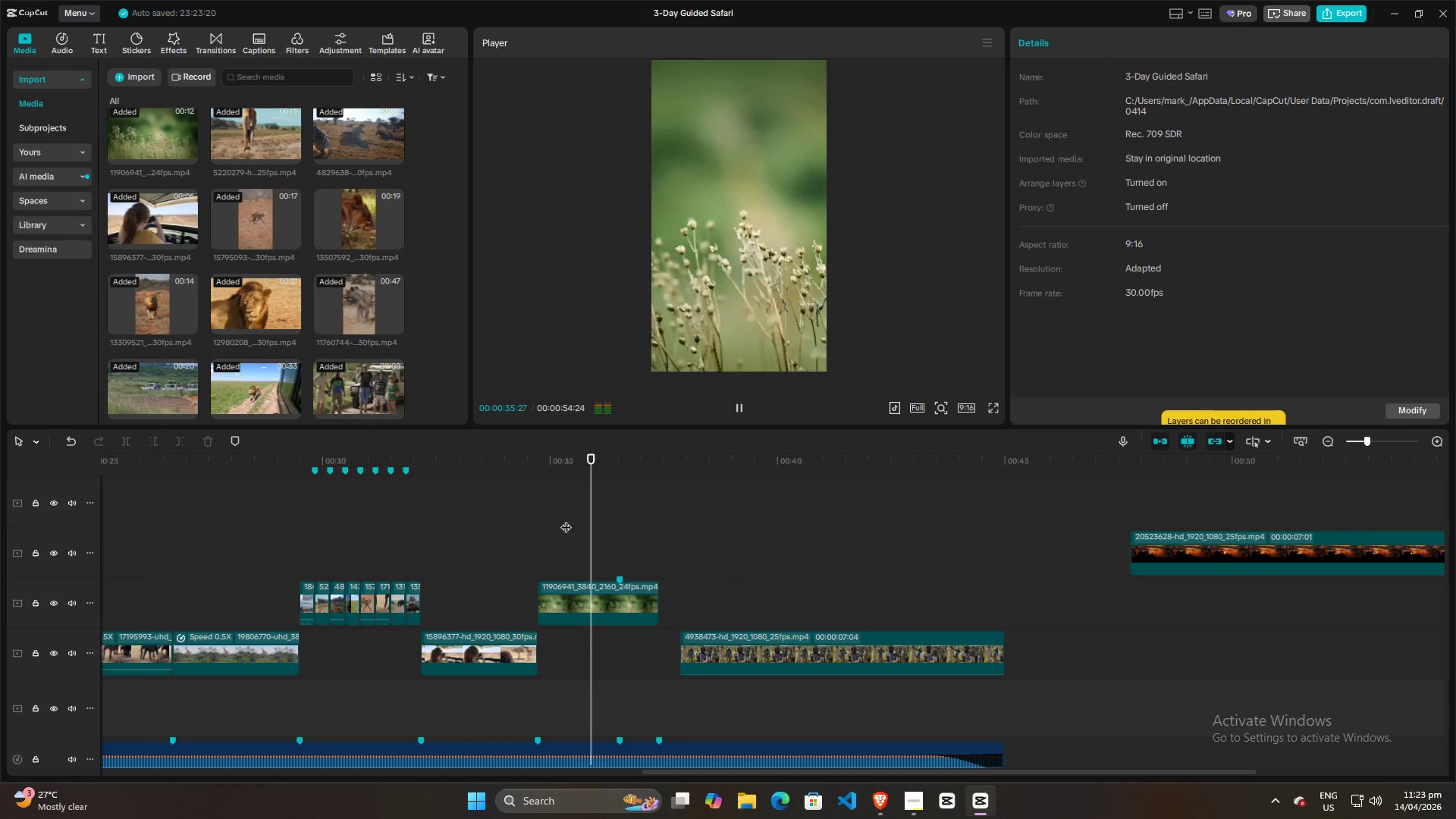 
key(Space)
 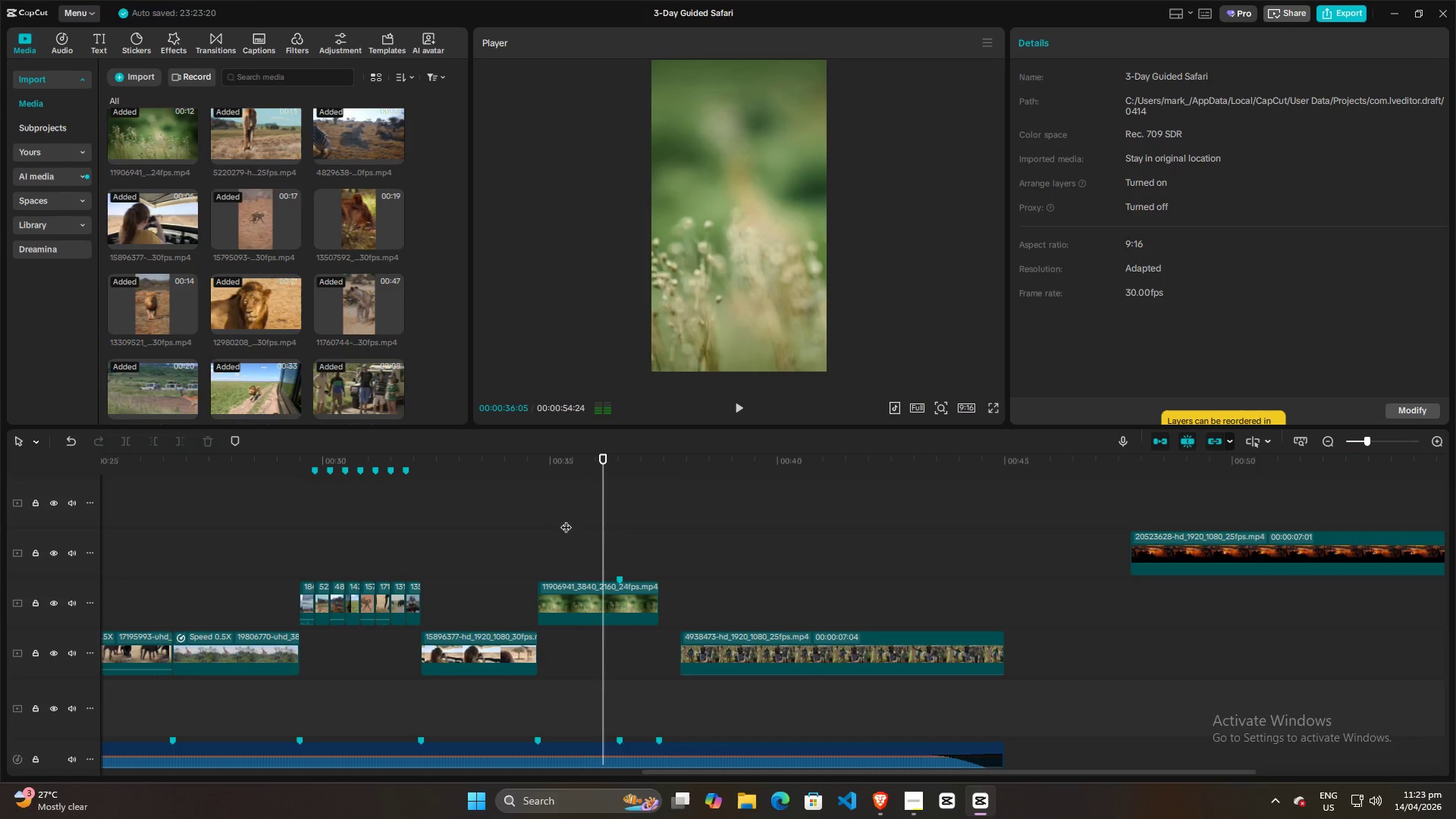 
key(Alt+AltLeft)
 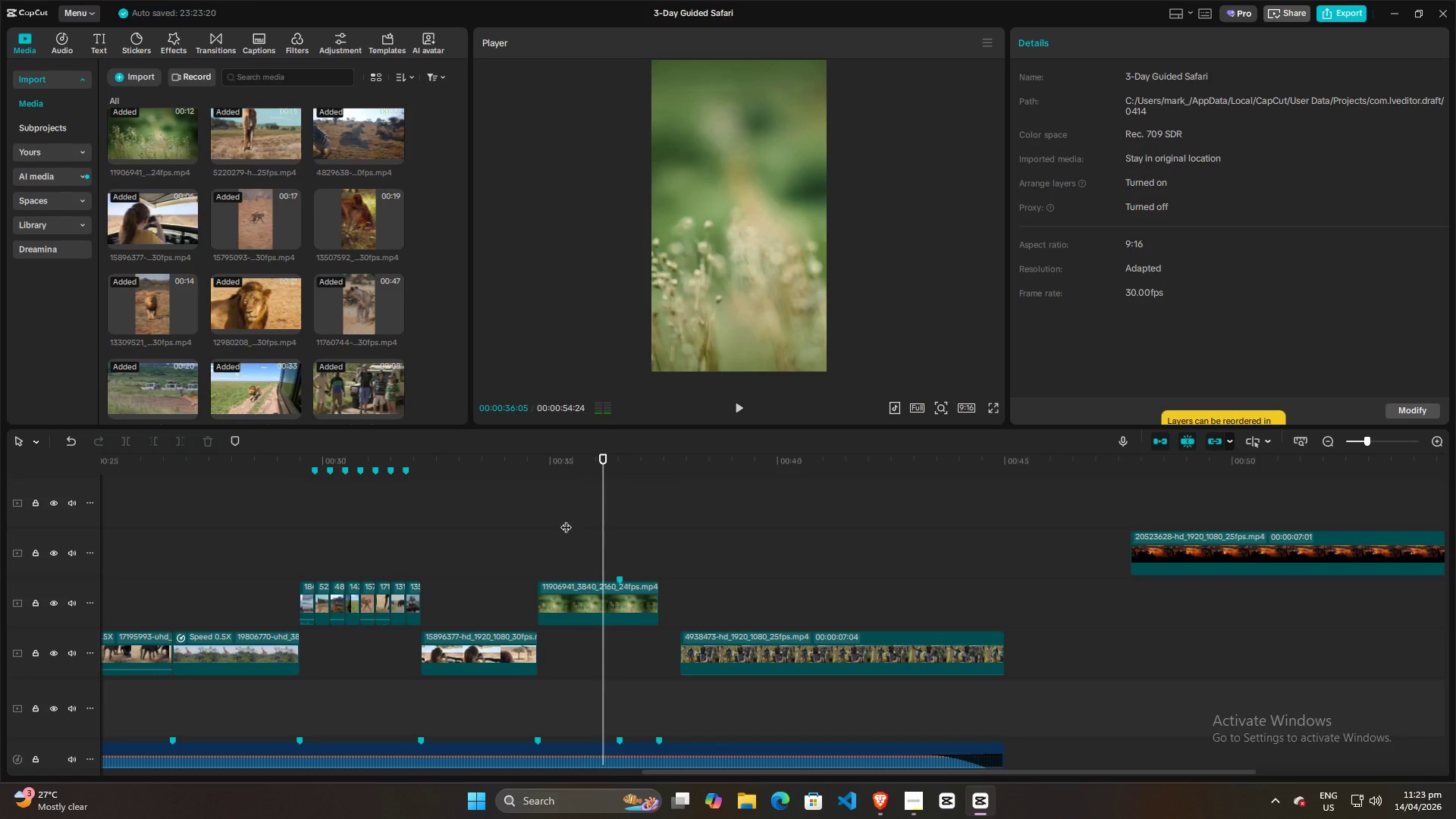 
key(Alt+Tab)